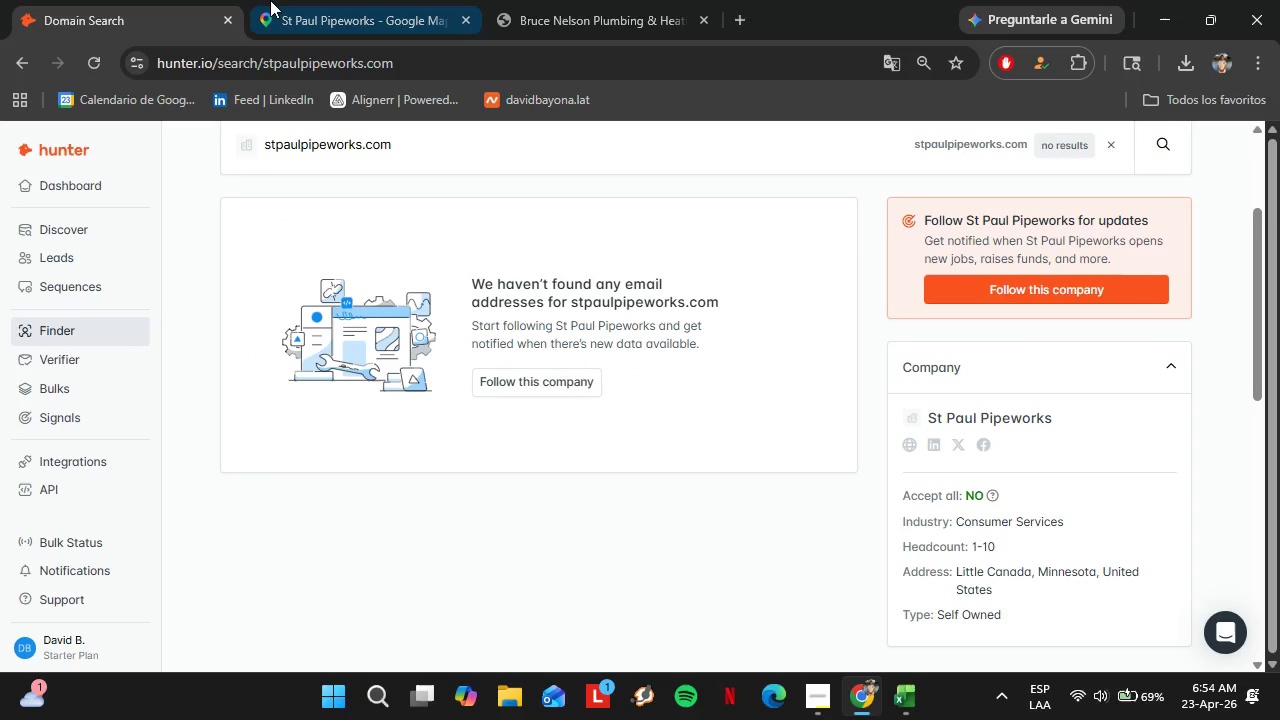 
left_click([272, 0])
 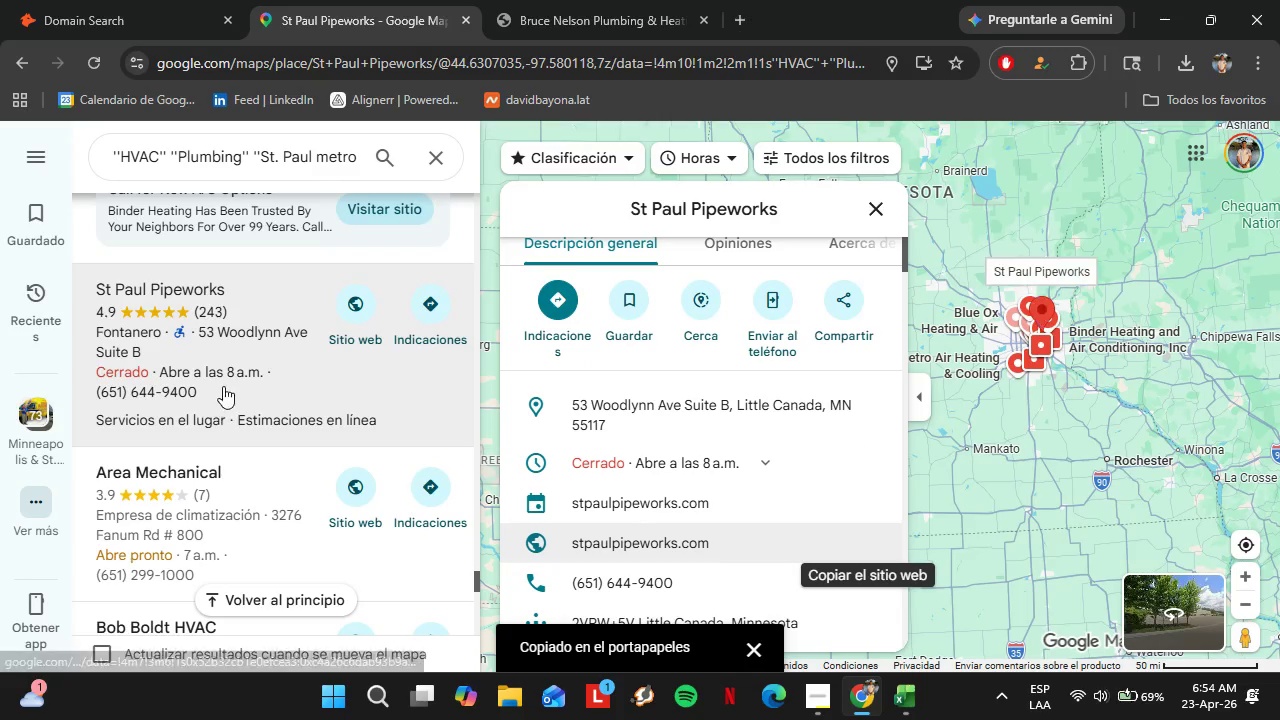 
scroll: coordinate [221, 351], scroll_direction: down, amount: 3.0
 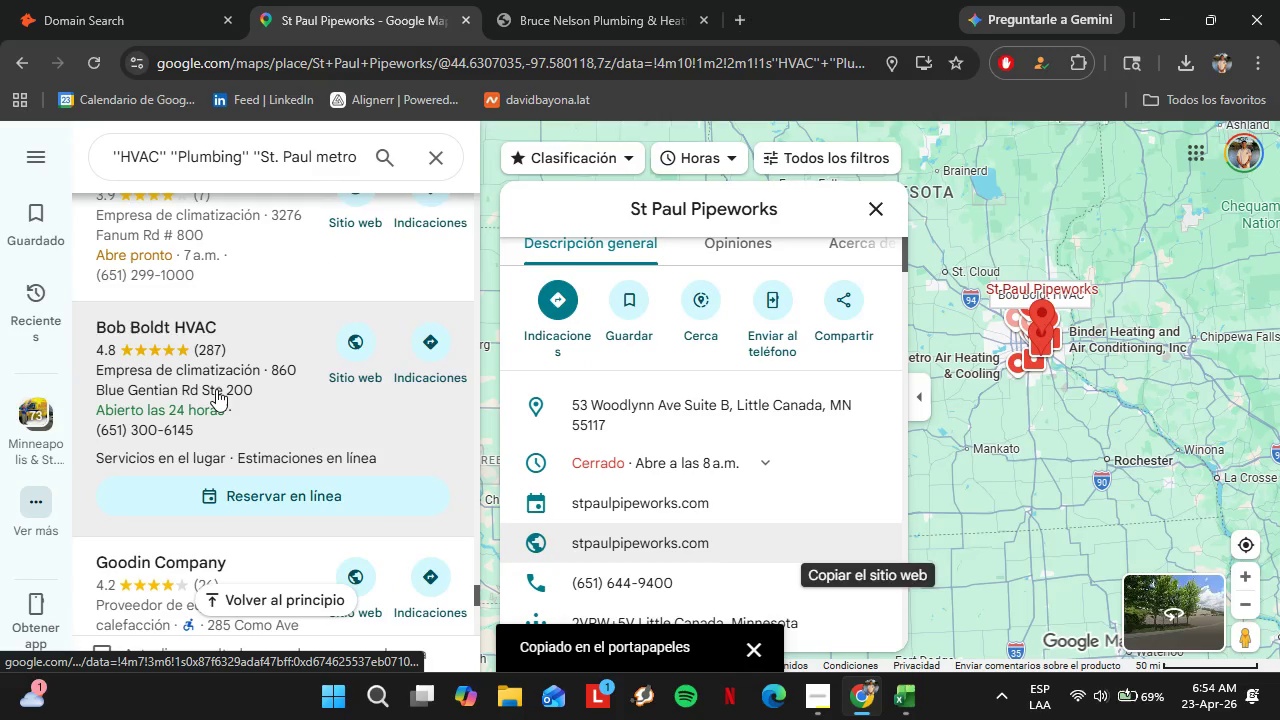 
left_click([216, 389])
 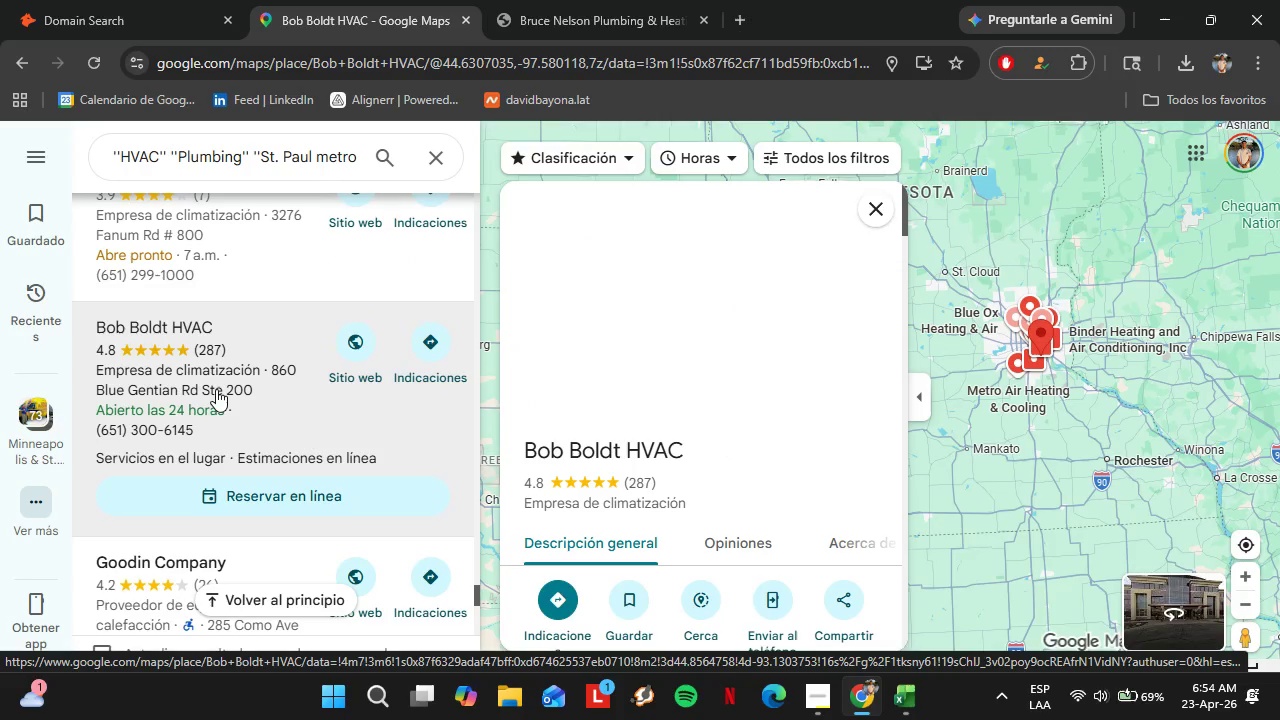 
scroll: coordinate [749, 473], scroll_direction: down, amount: 4.0
 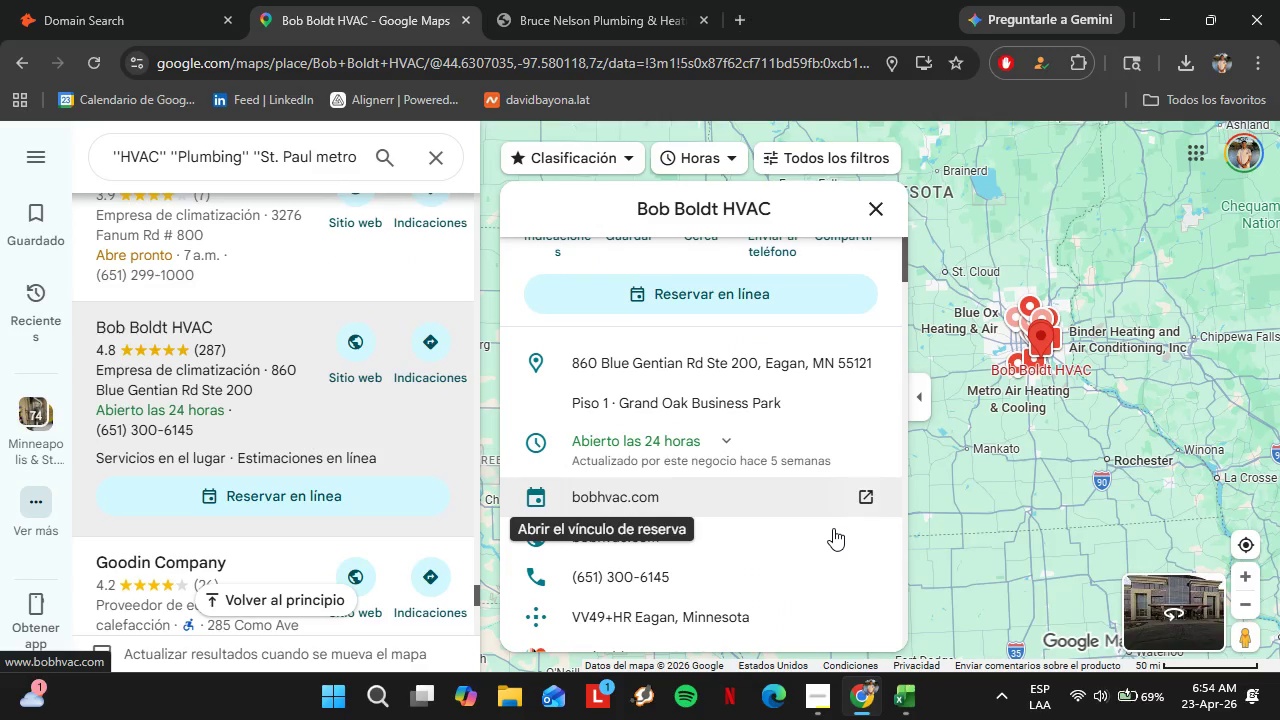 
left_click([855, 536])
 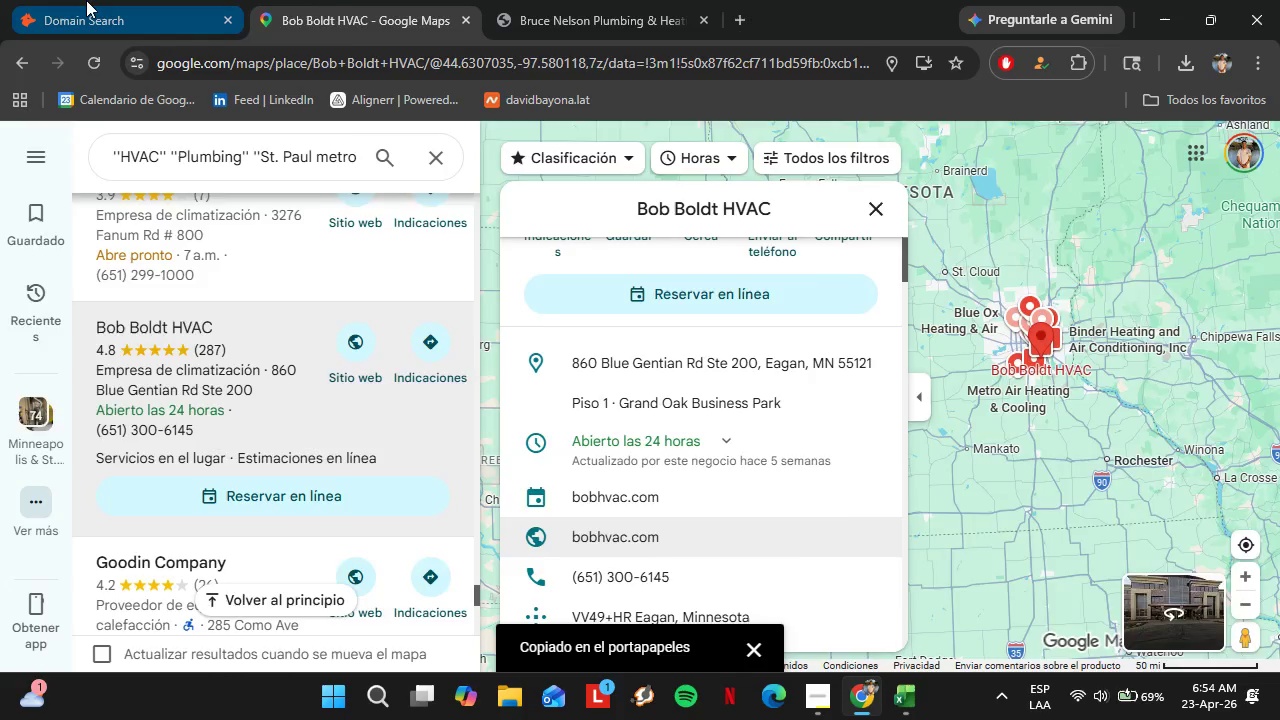 
left_click([86, 0])
 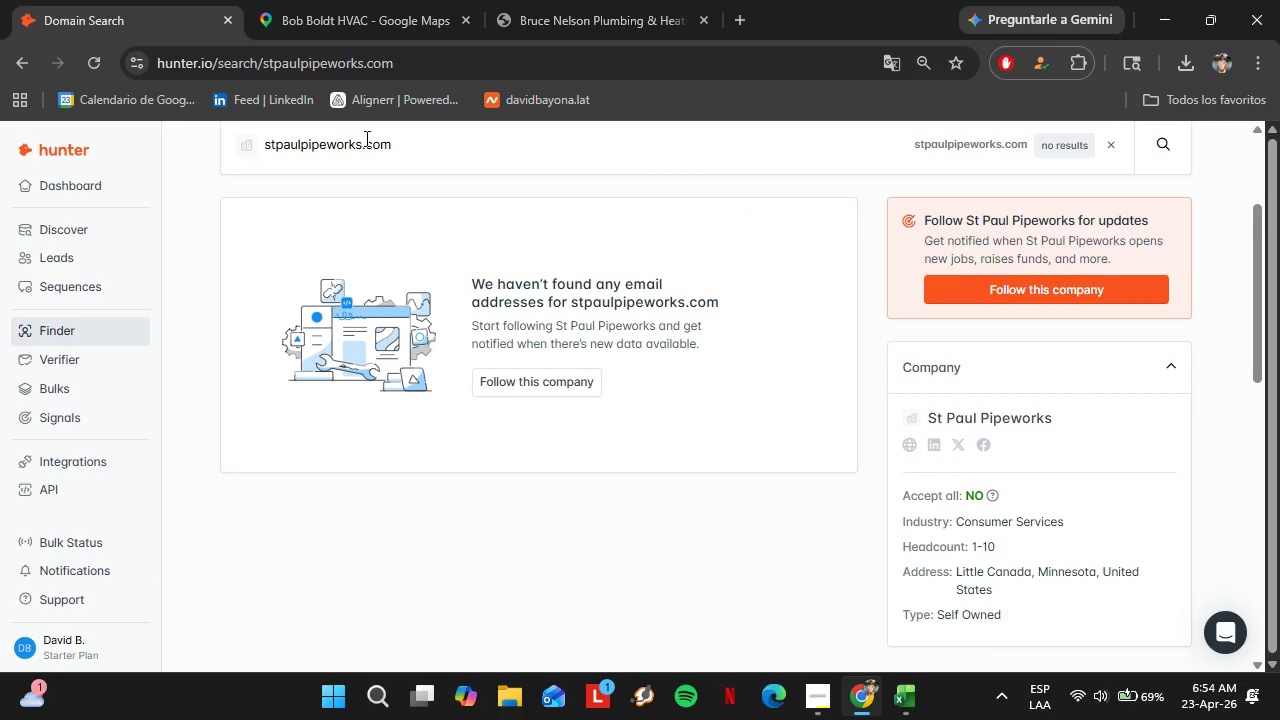 
left_click([365, 137])
 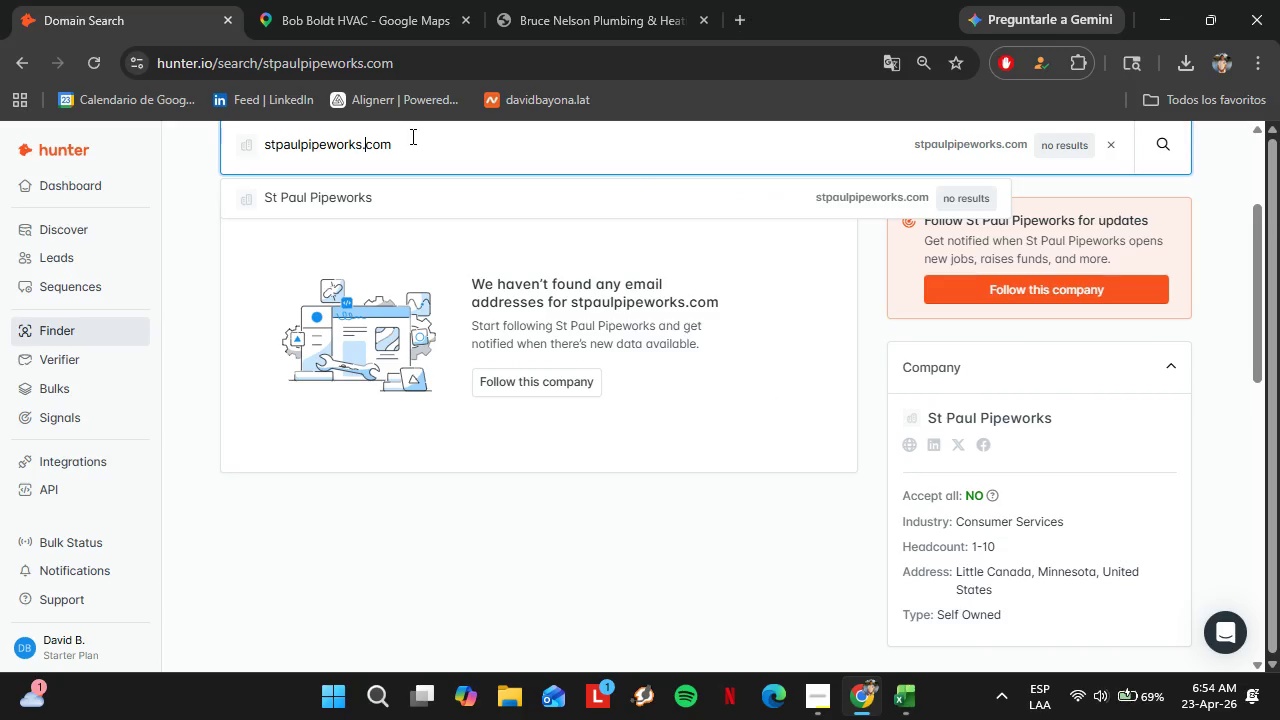 
left_click_drag(start_coordinate=[414, 137], to_coordinate=[210, 149])
 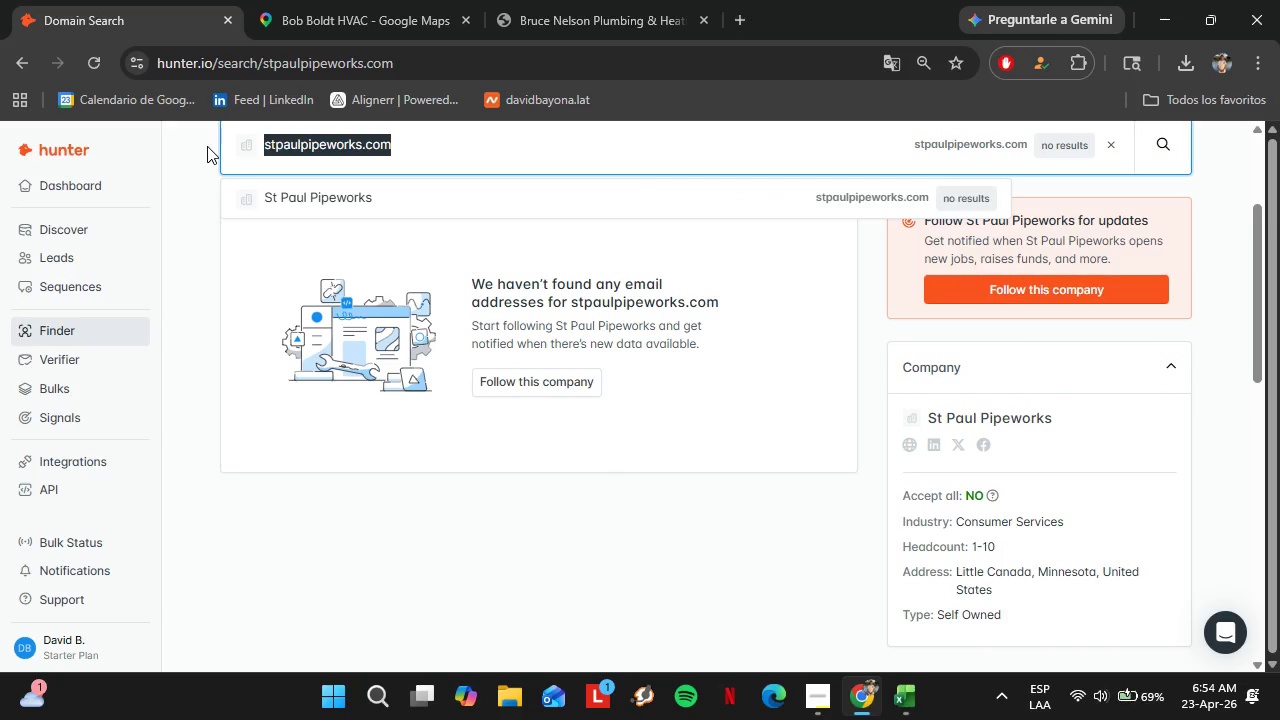 
key(Control+V)
 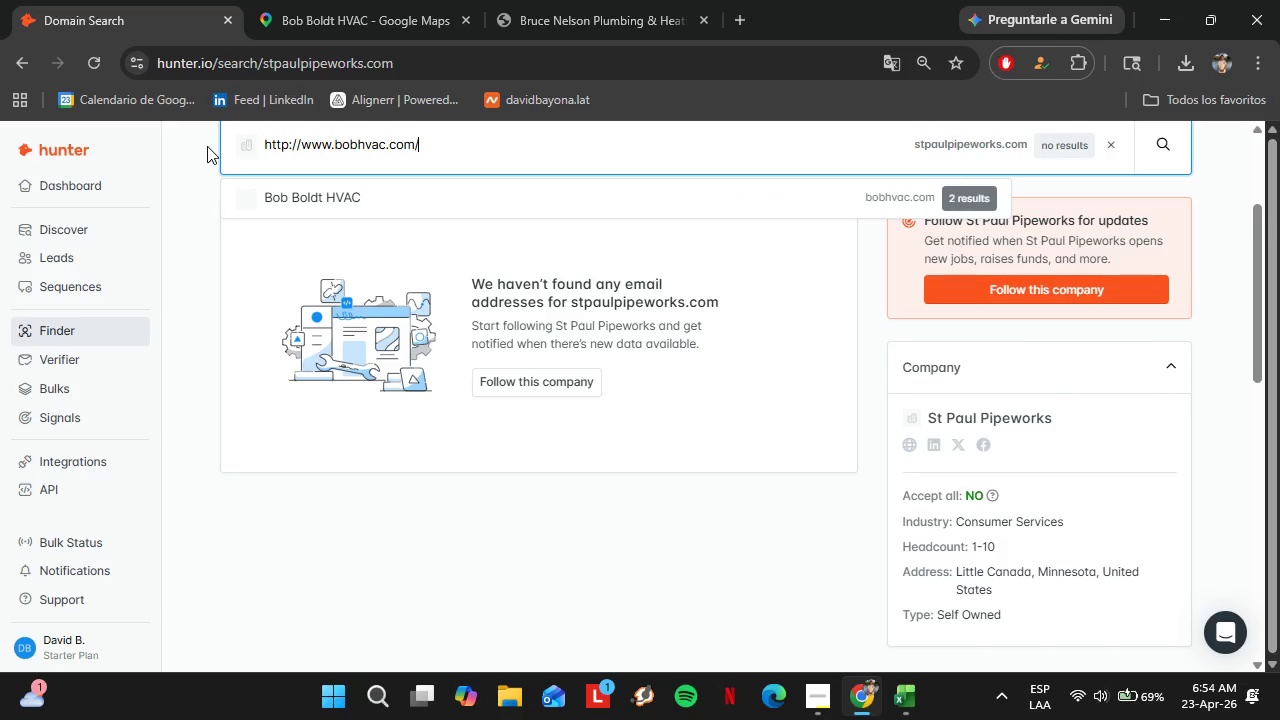 
key(Enter)
 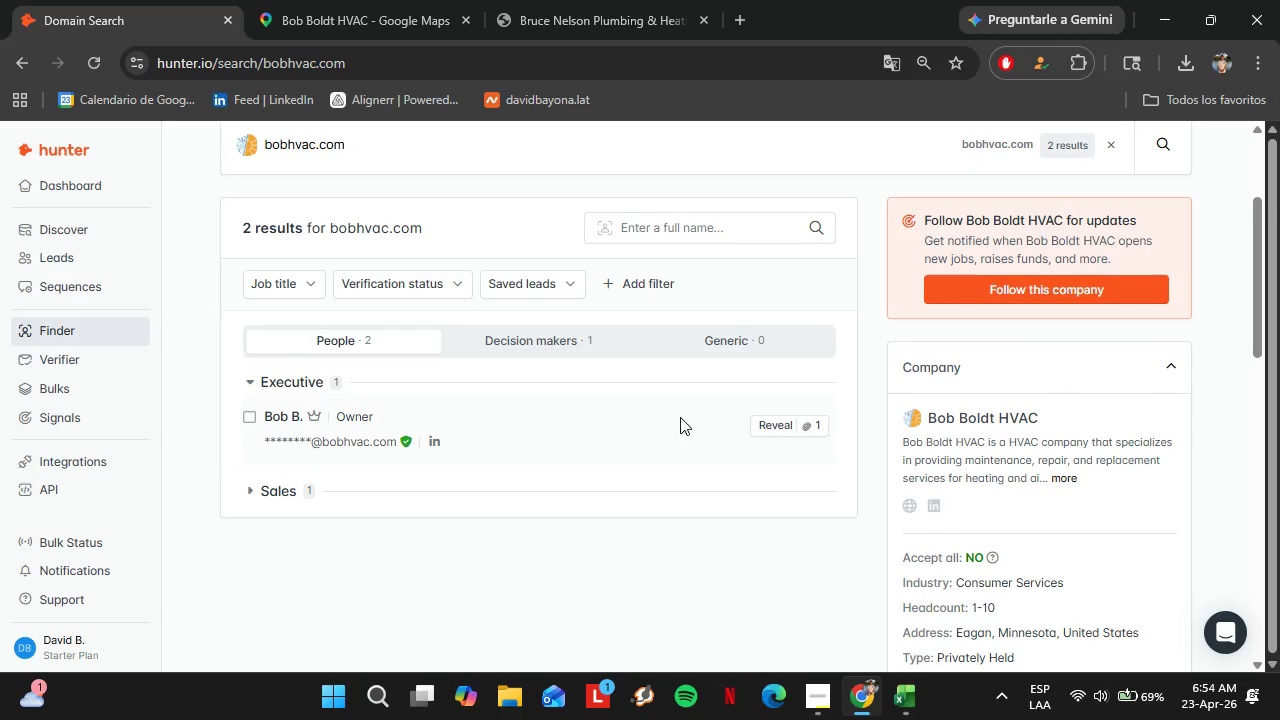 
left_click([812, 429])
 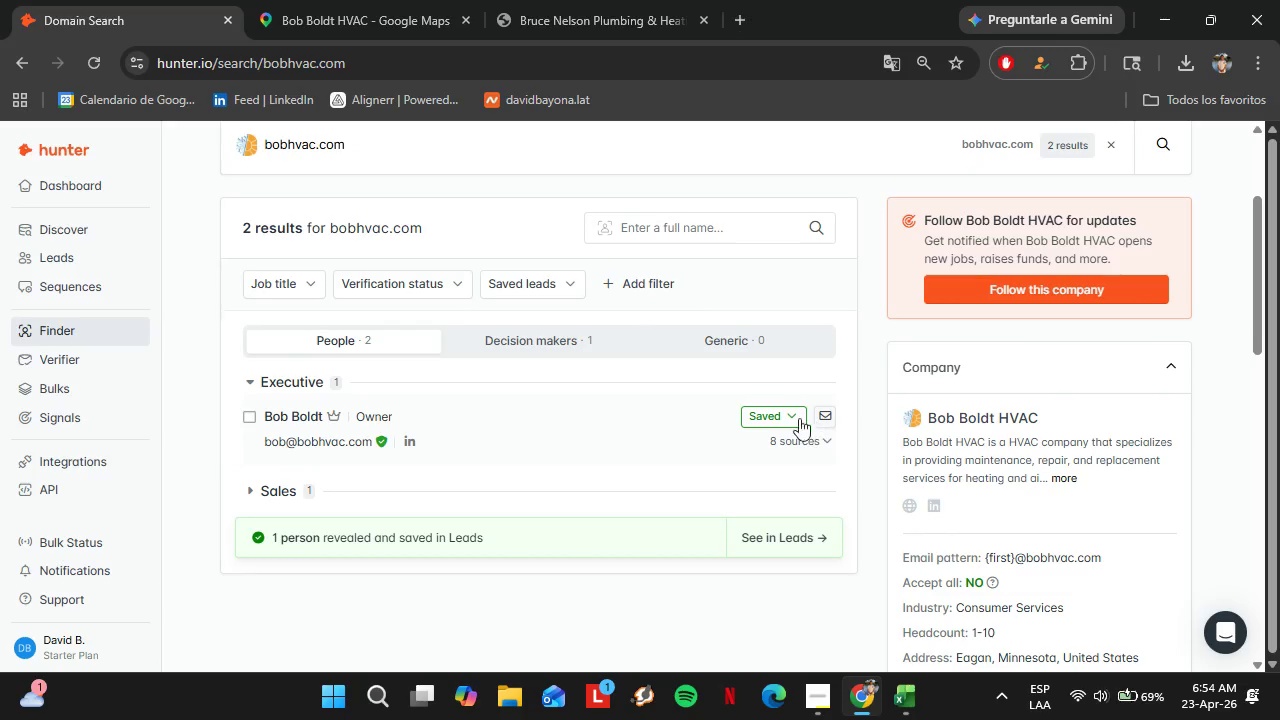 
left_click([769, 404])
 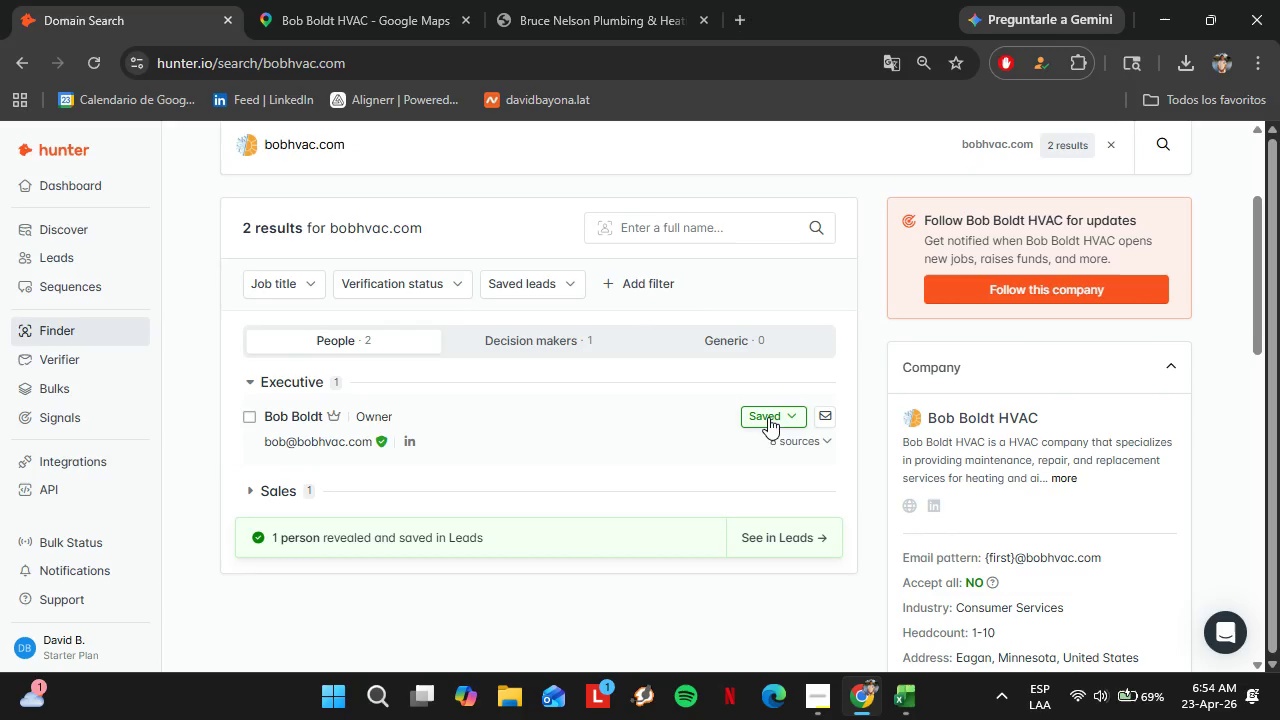 
left_click([766, 413])
 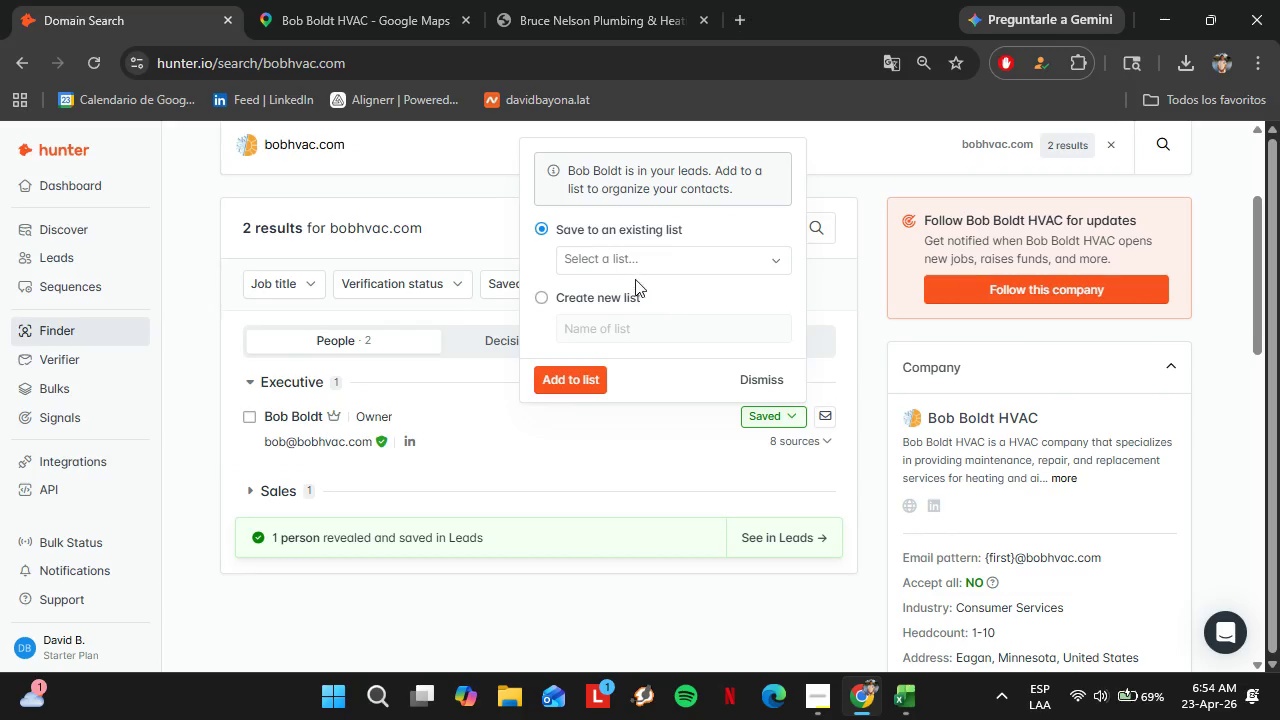 
left_click([623, 260])
 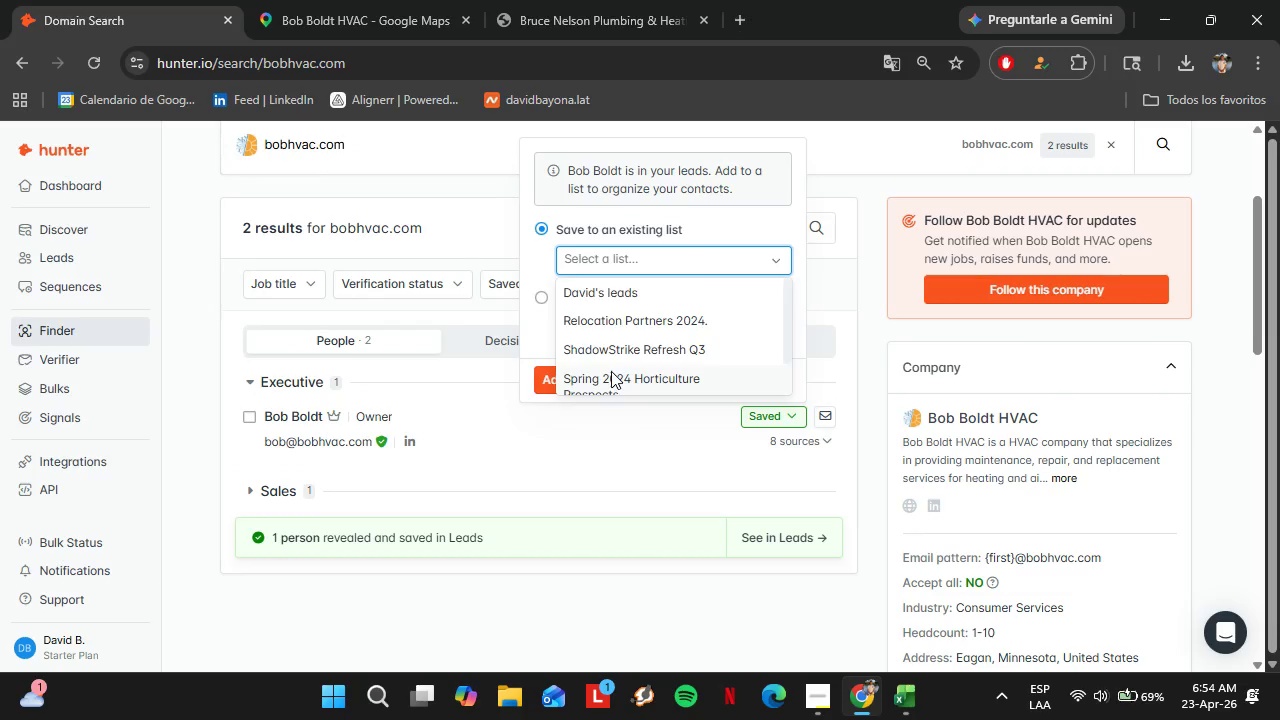 
scroll: coordinate [611, 371], scroll_direction: down, amount: 4.0
 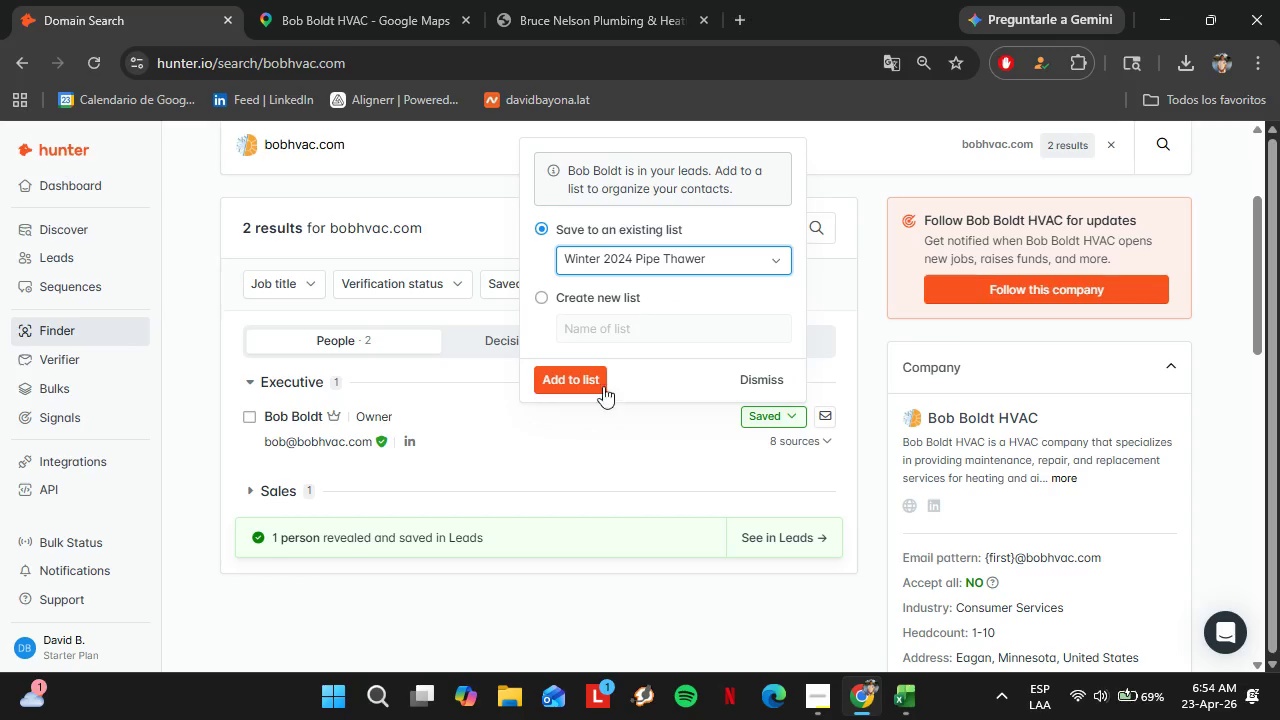 
double_click([573, 381])
 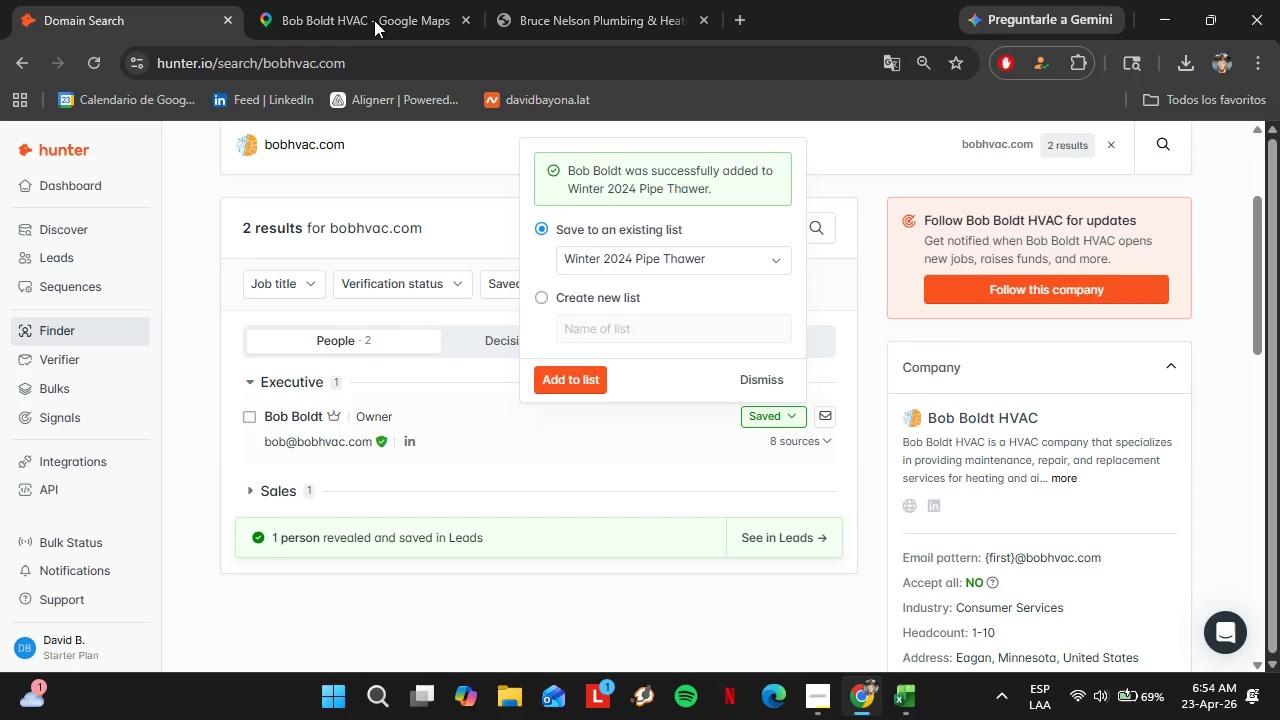 
left_click([359, 0])
 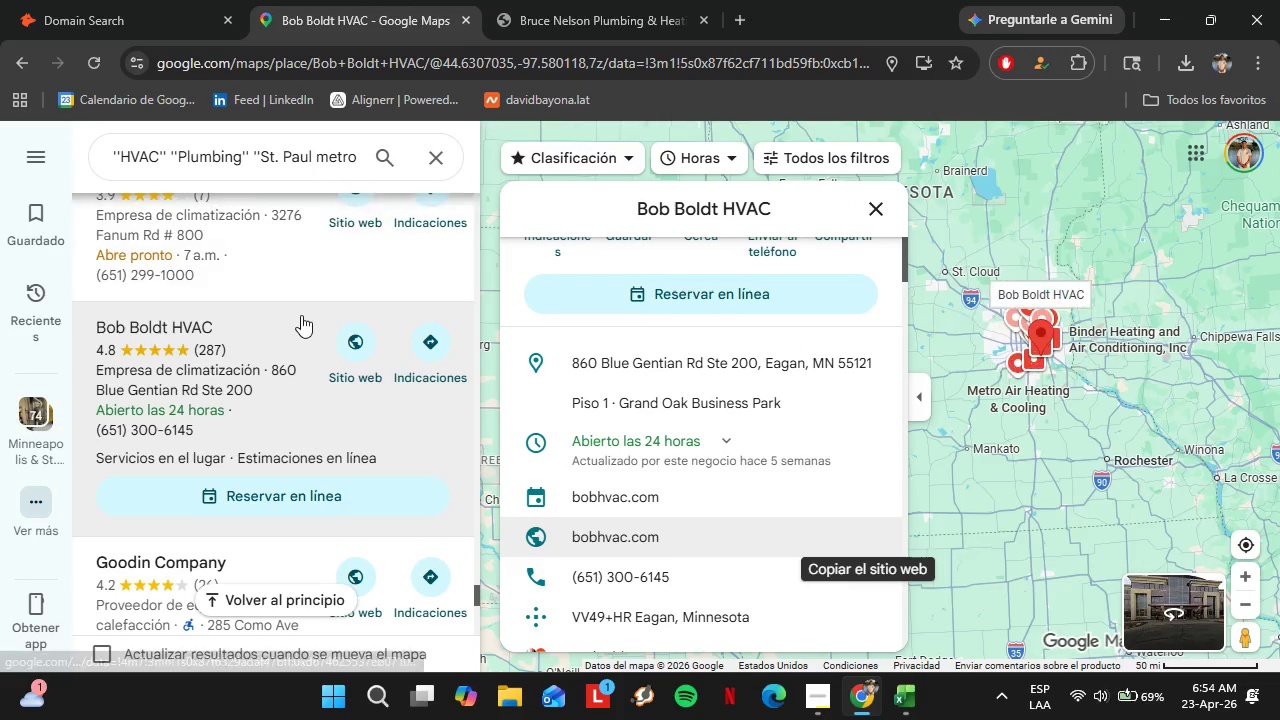 
scroll: coordinate [239, 372], scroll_direction: down, amount: 6.0
 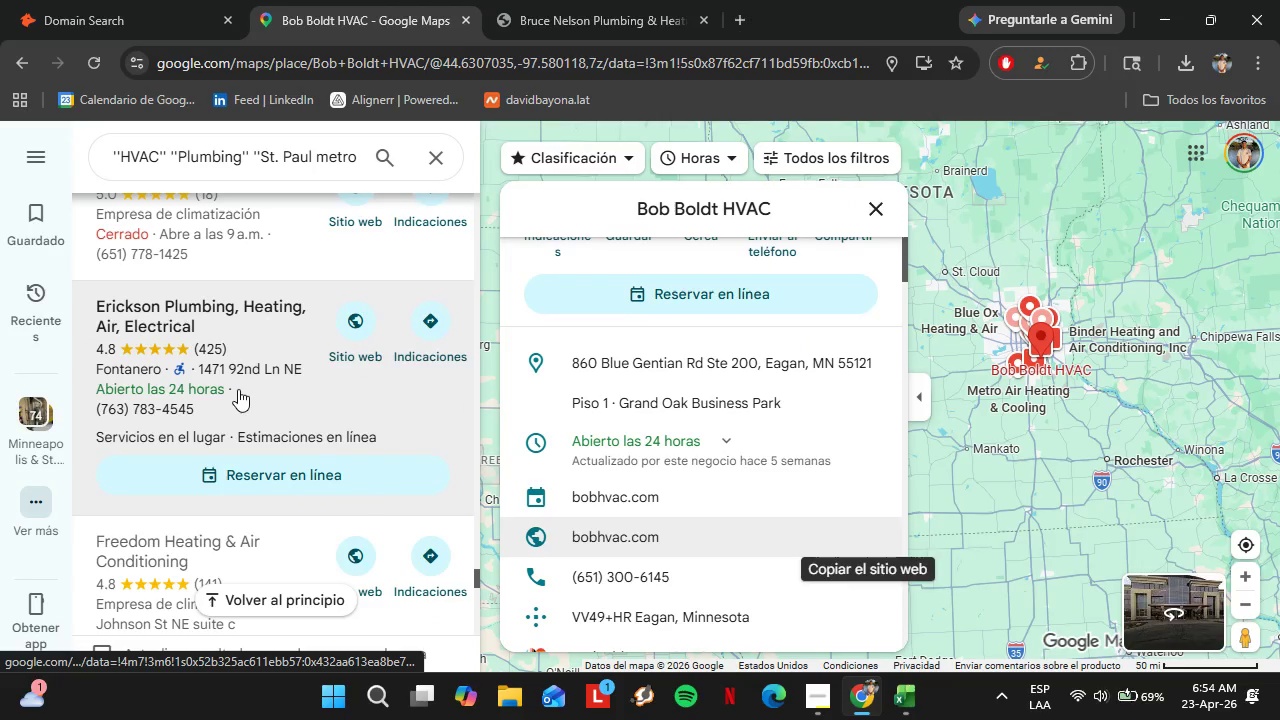 
left_click([227, 342])
 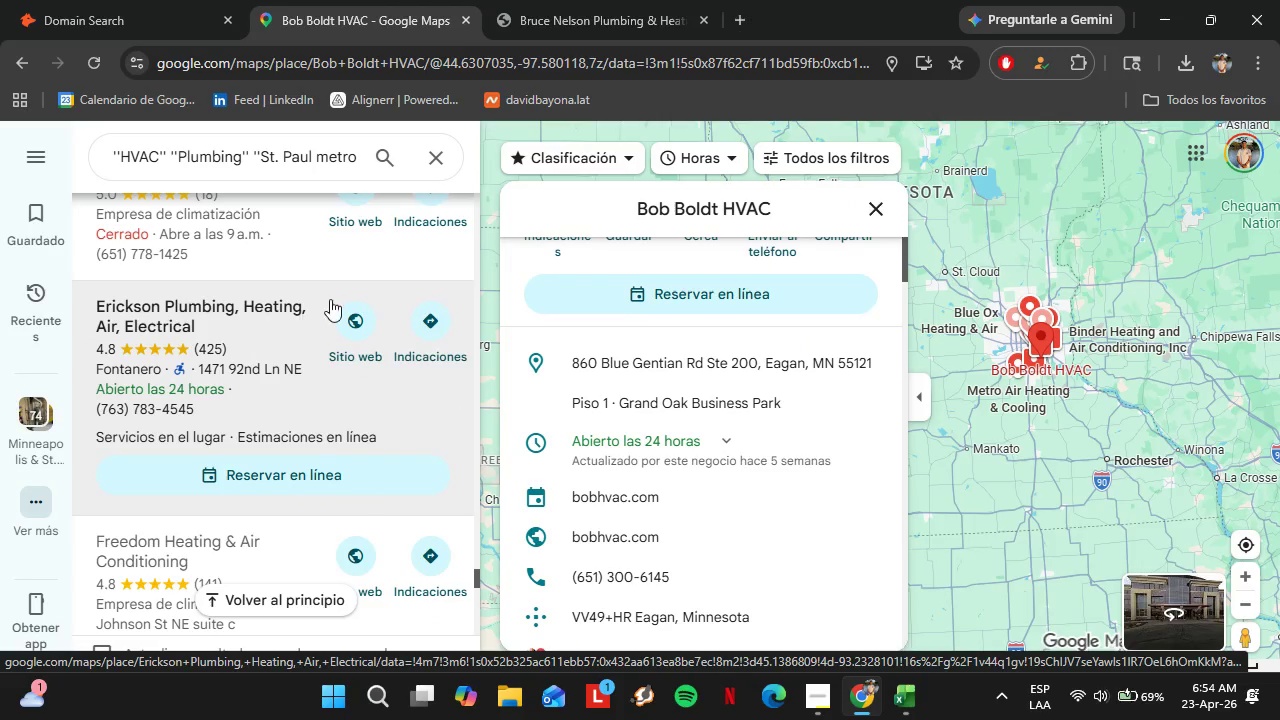 
left_click([227, 316])
 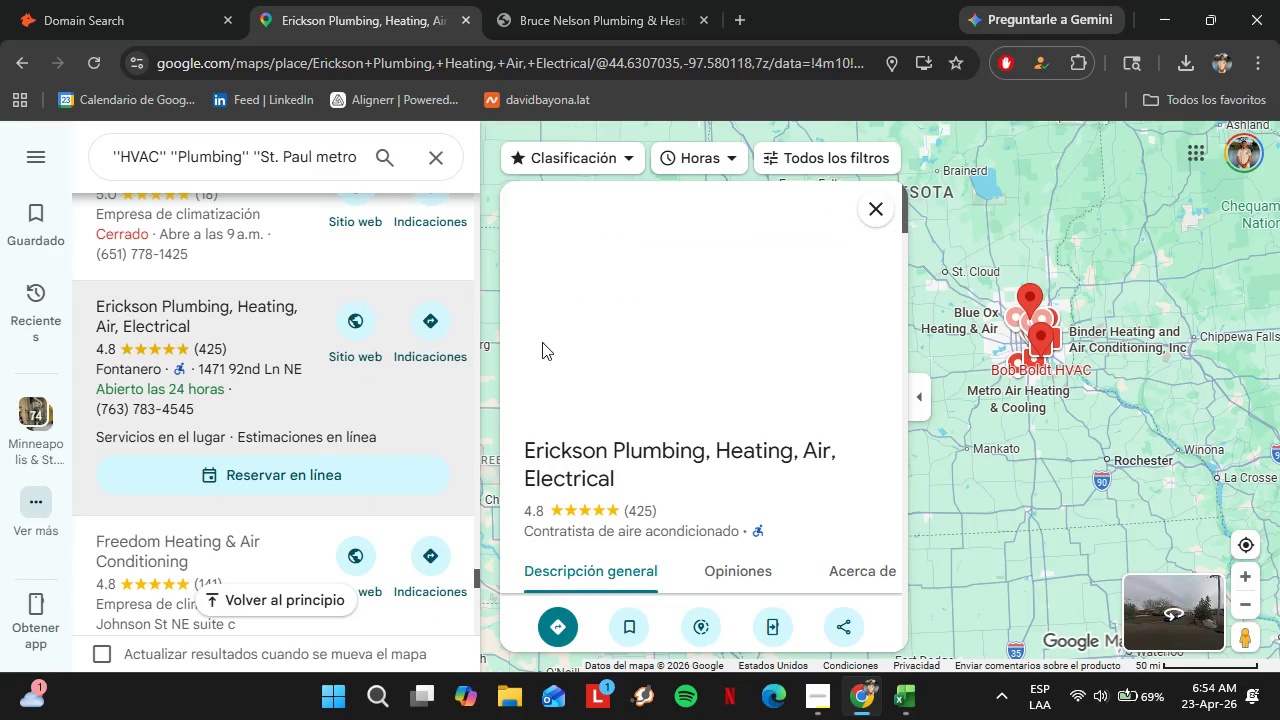 
scroll: coordinate [763, 425], scroll_direction: down, amount: 4.0
 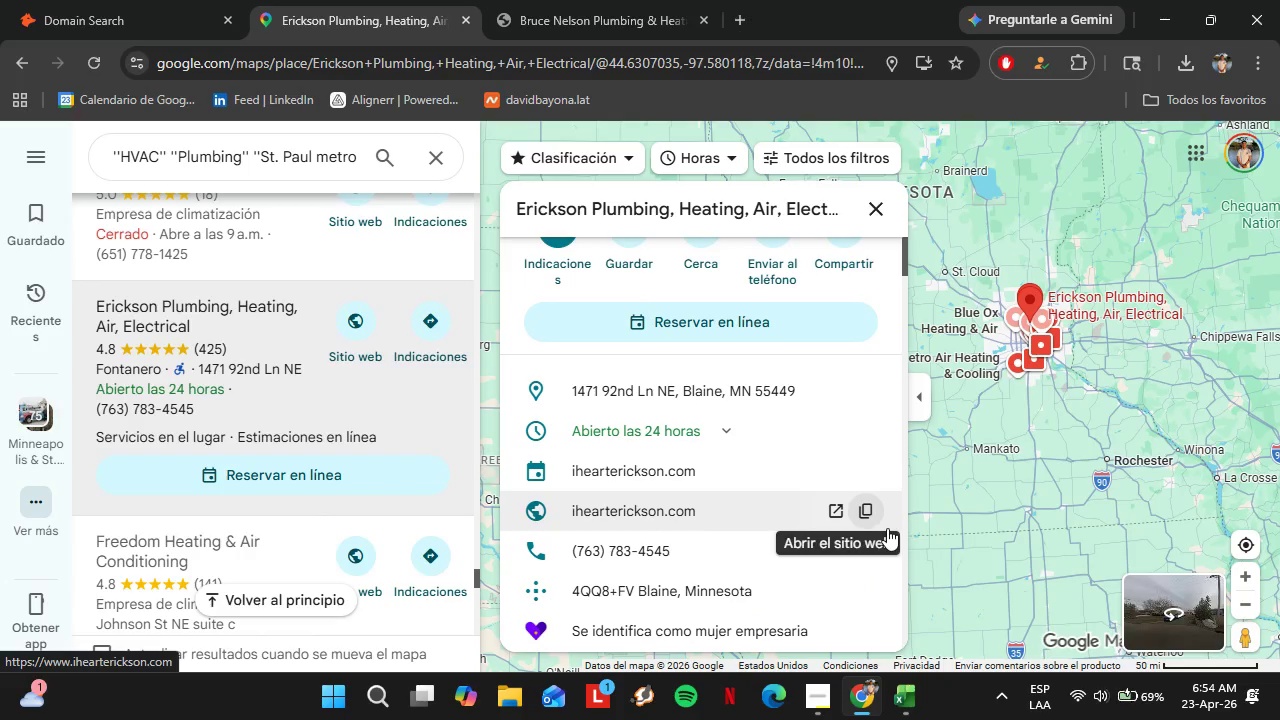 
left_click([868, 517])
 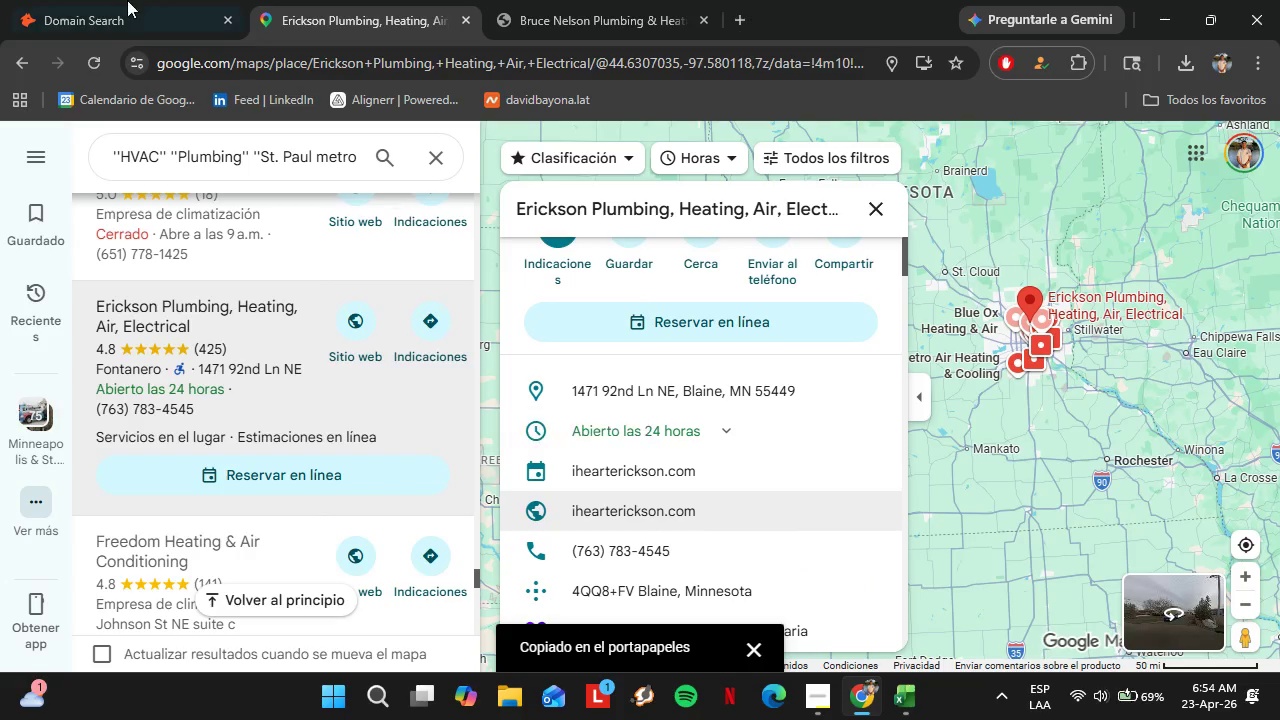 
left_click([127, 0])
 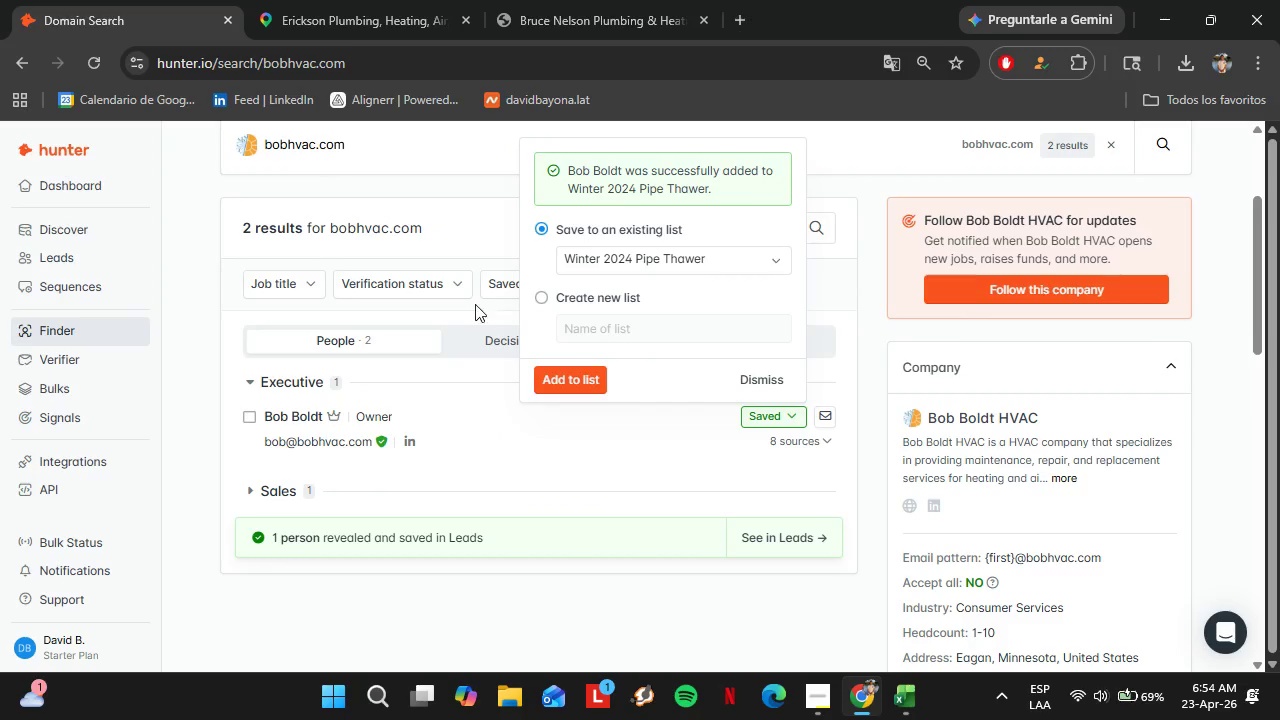 
scroll: coordinate [452, 312], scroll_direction: up, amount: 1.0
 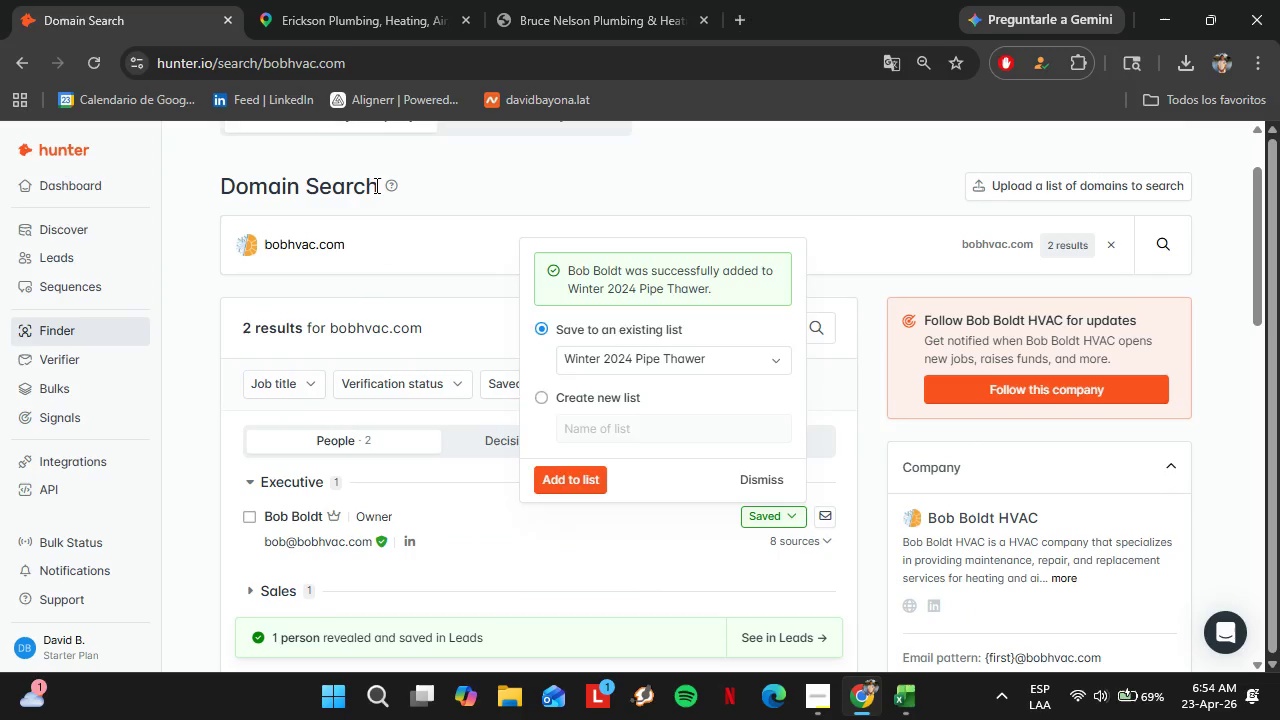 
left_click_drag(start_coordinate=[375, 184], to_coordinate=[367, 193])
 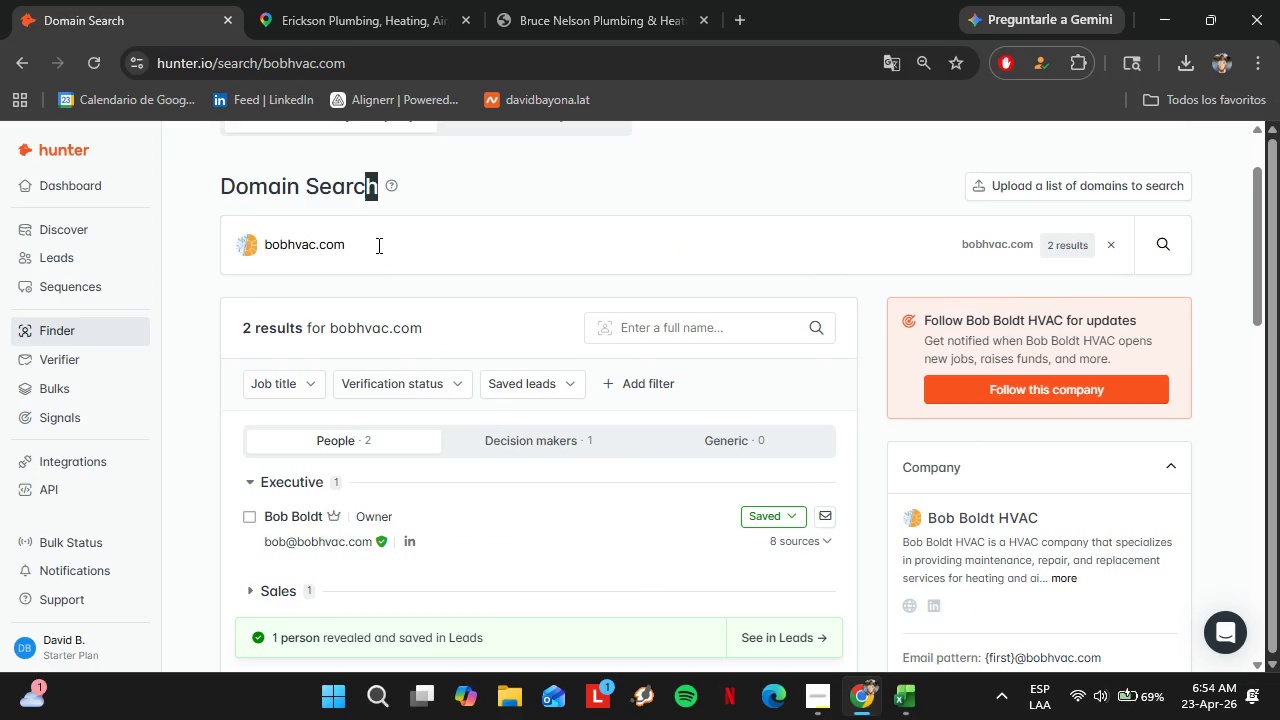 
left_click_drag(start_coordinate=[379, 245], to_coordinate=[210, 253])
 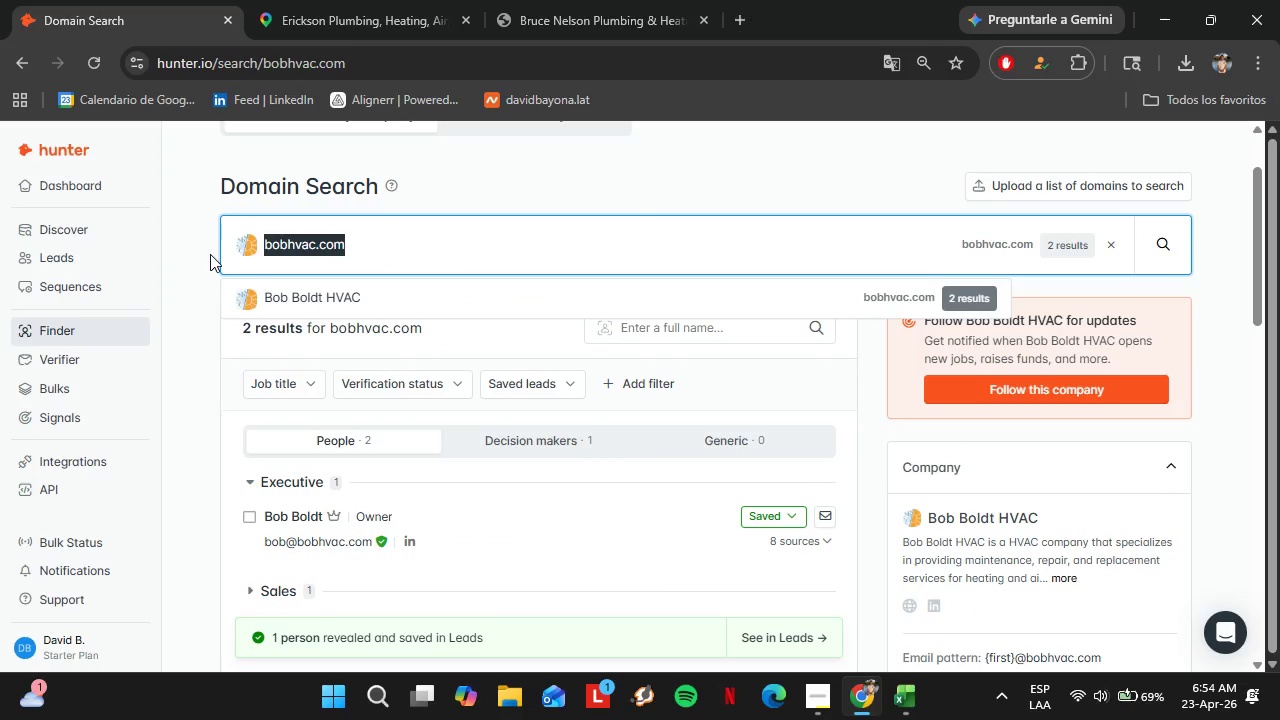 
key(Control+V)
 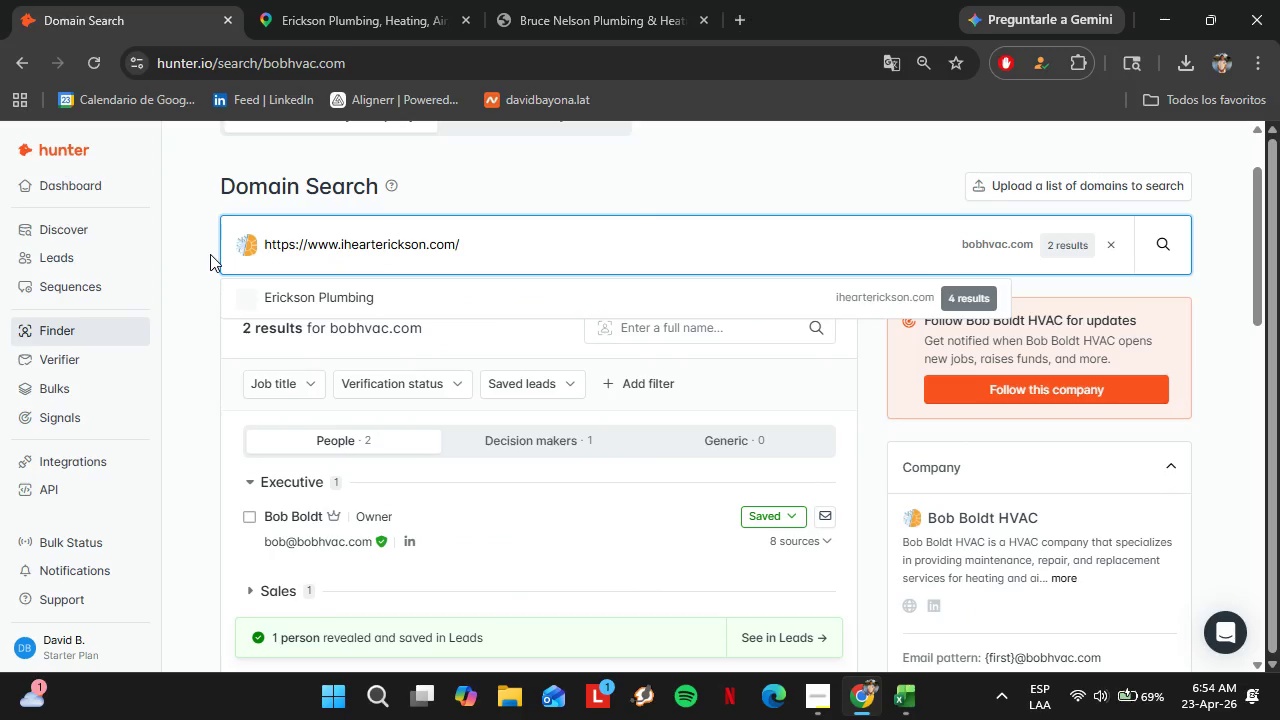 
key(Enter)
 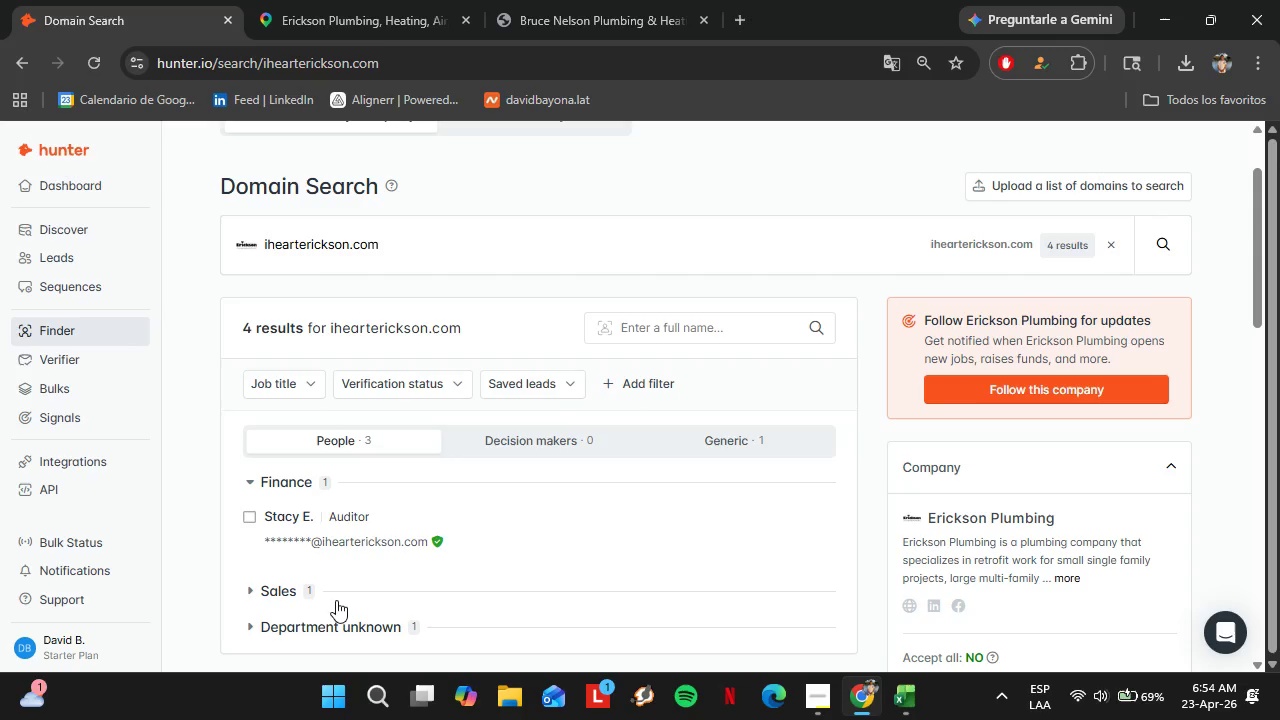 
left_click([307, 0])
 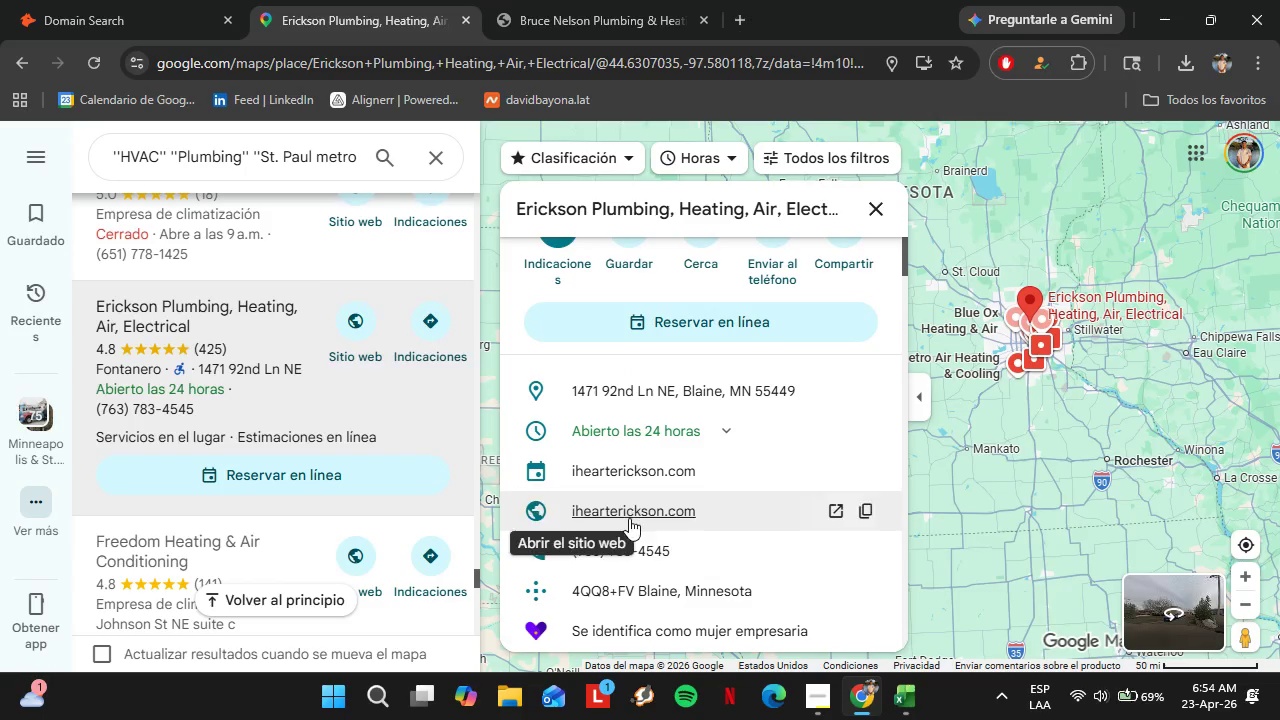 
left_click([629, 518])
 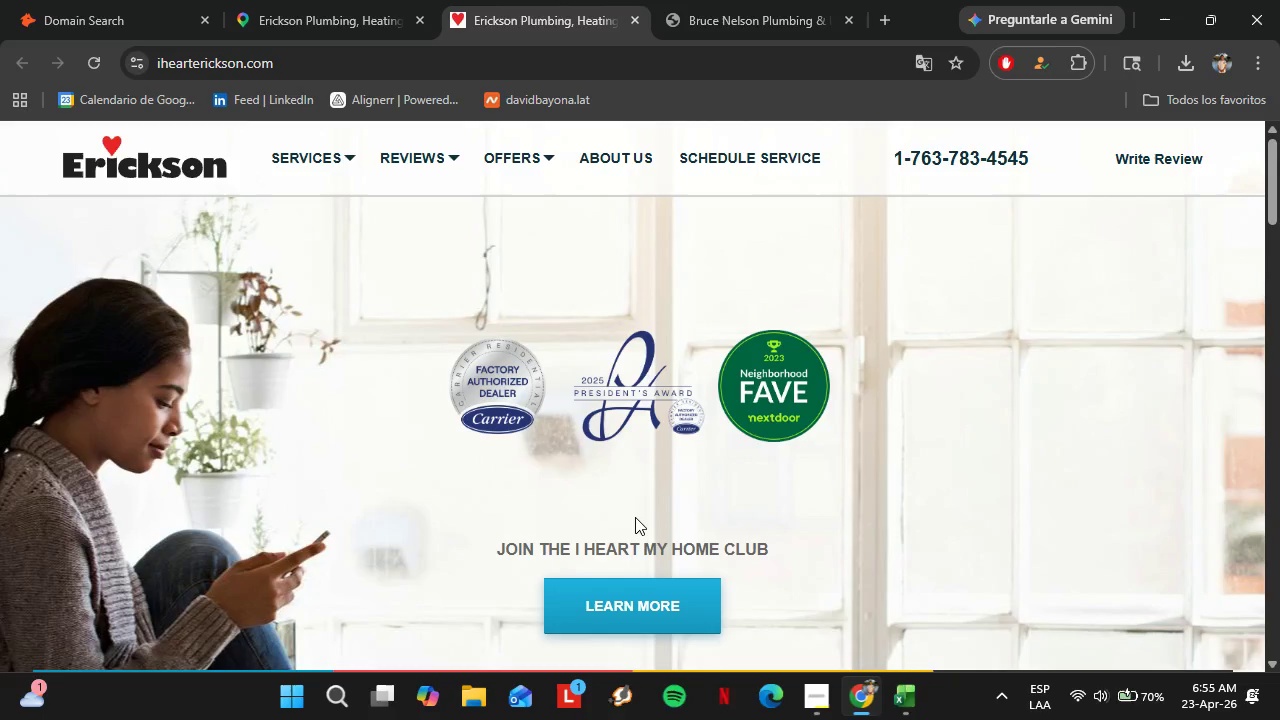 
wait(20.08)
 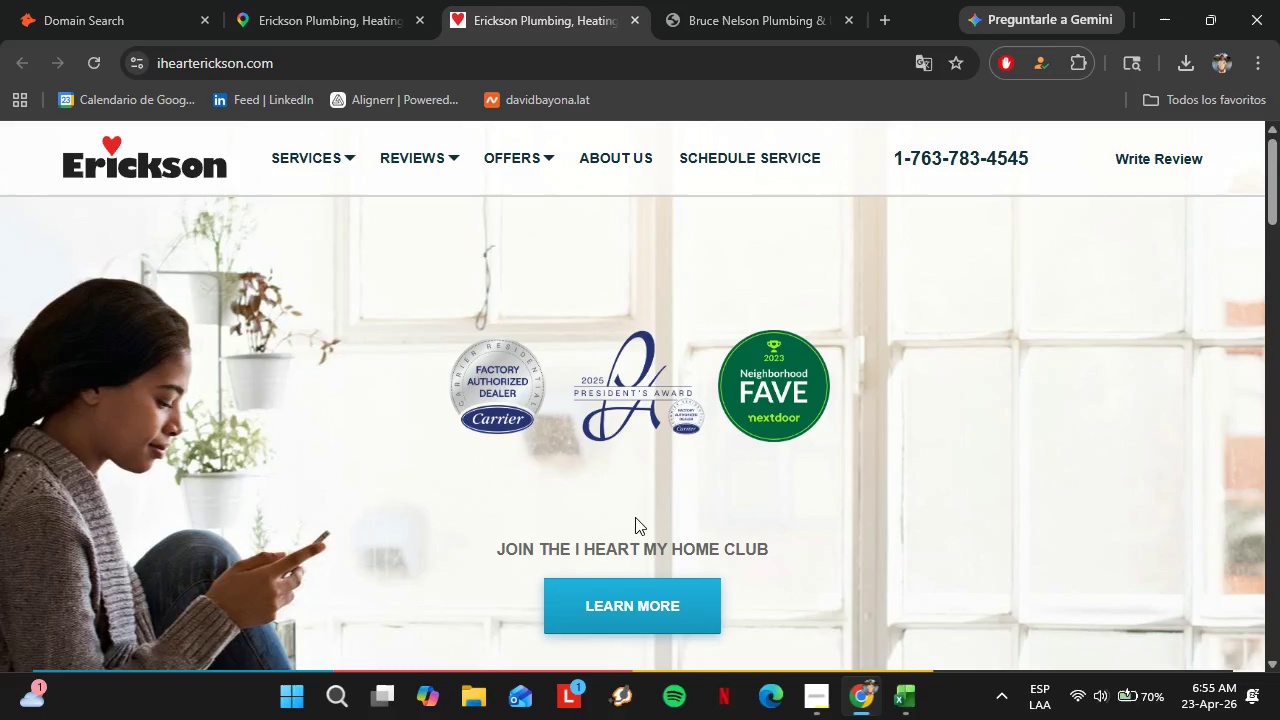 
left_click([992, 529])
 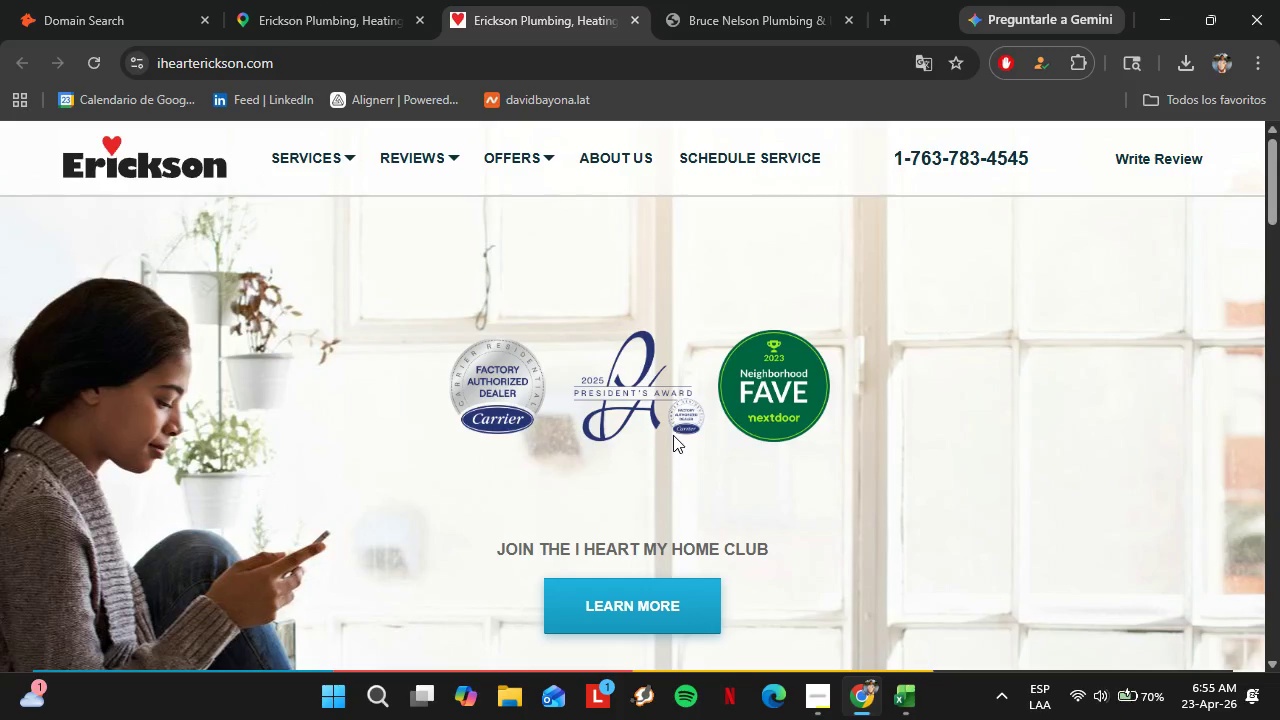 
scroll: coordinate [677, 427], scroll_direction: down, amount: 7.0
 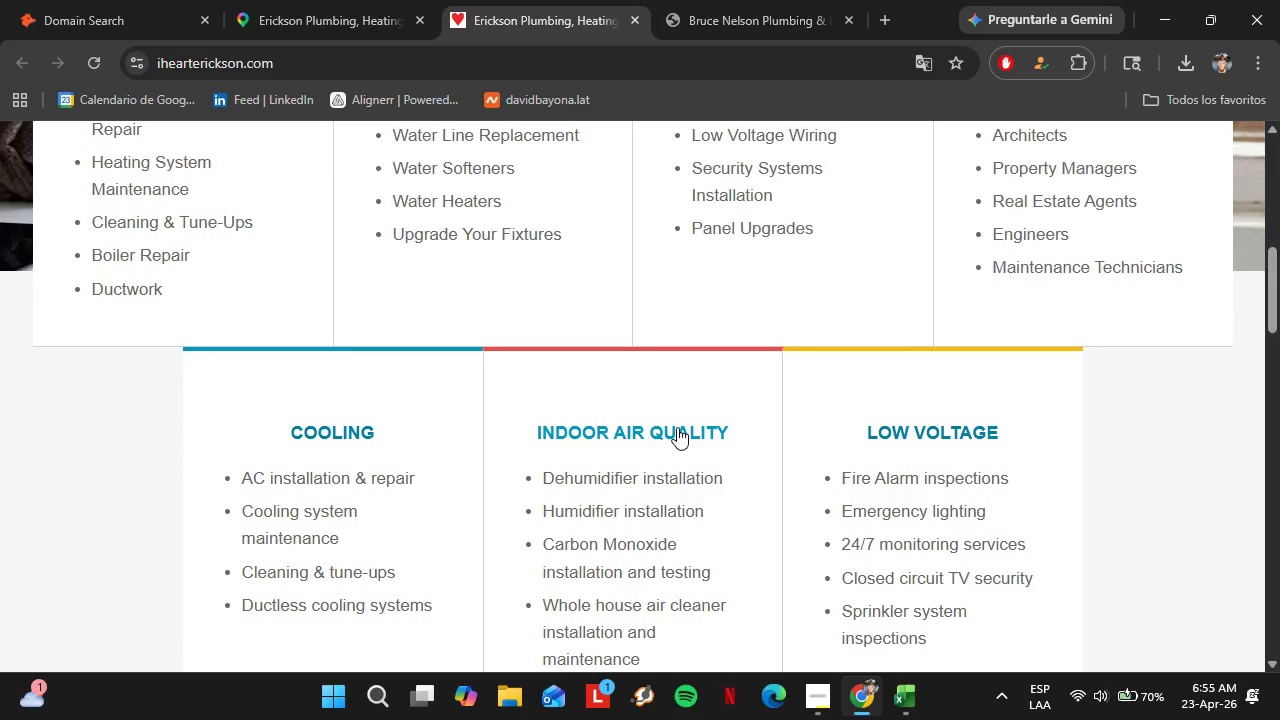 
scroll: coordinate [682, 418], scroll_direction: up, amount: 11.0
 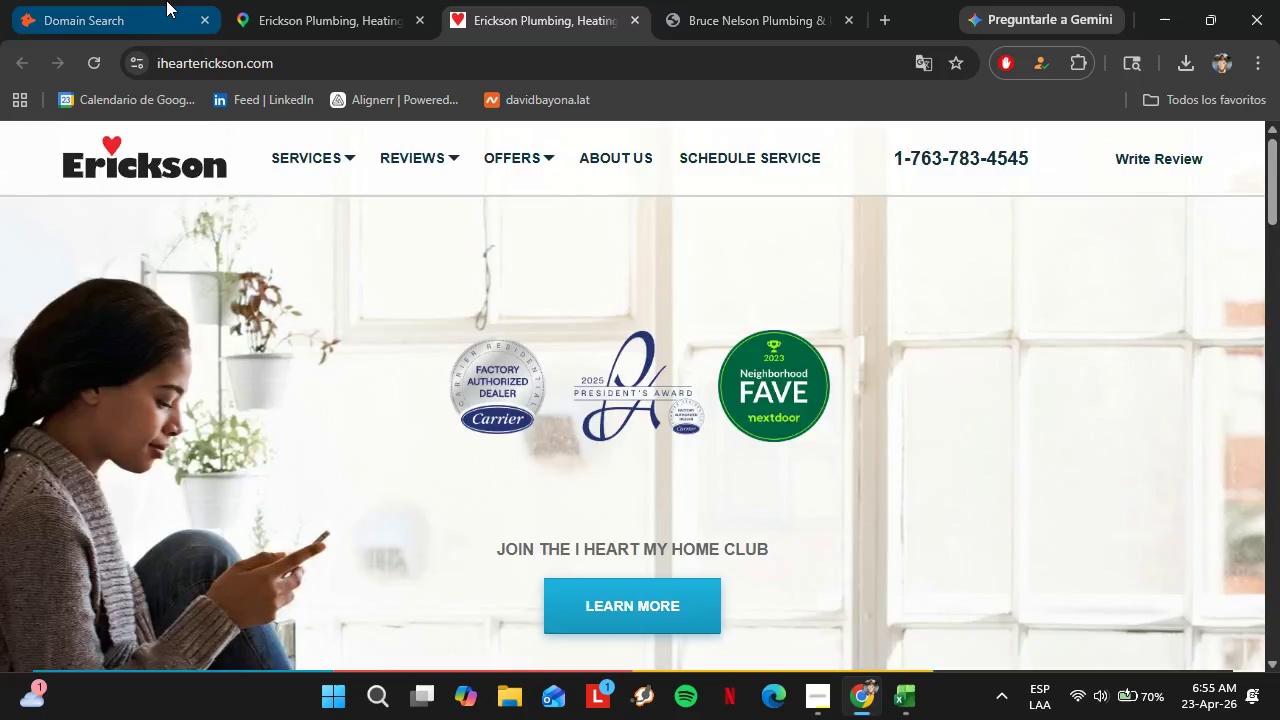 
left_click([166, 0])
 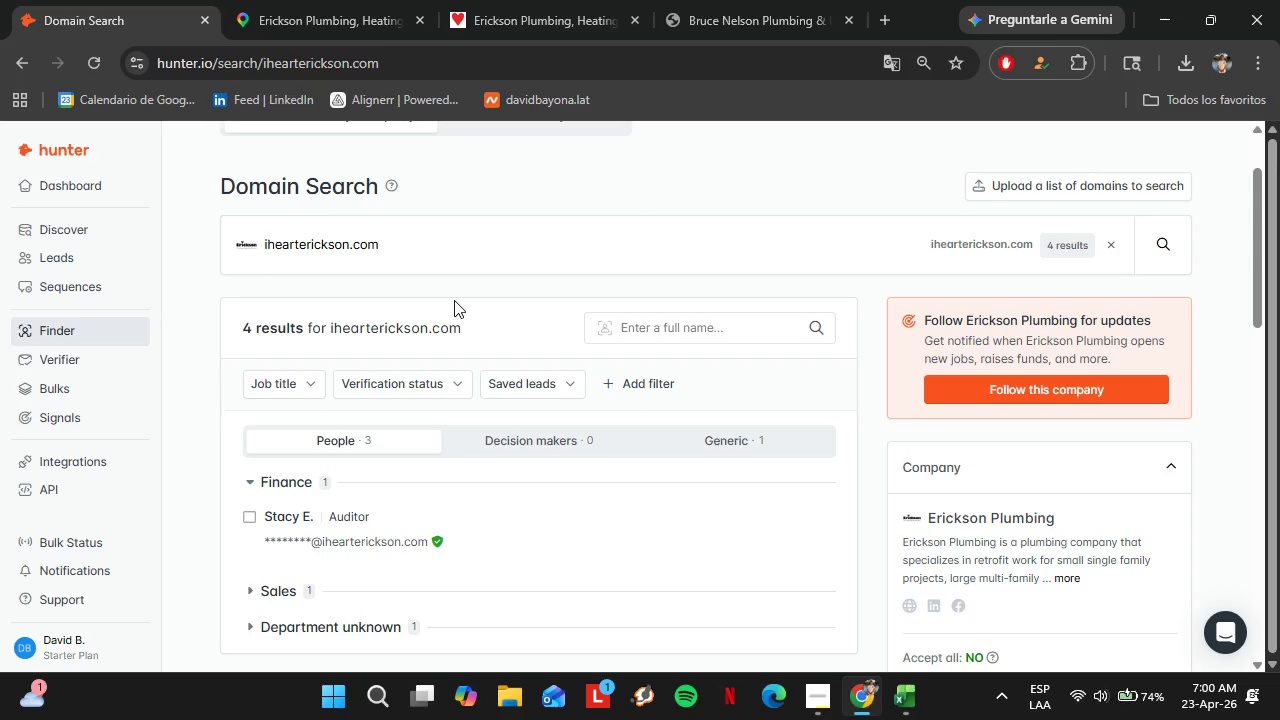 
wait(291.05)
 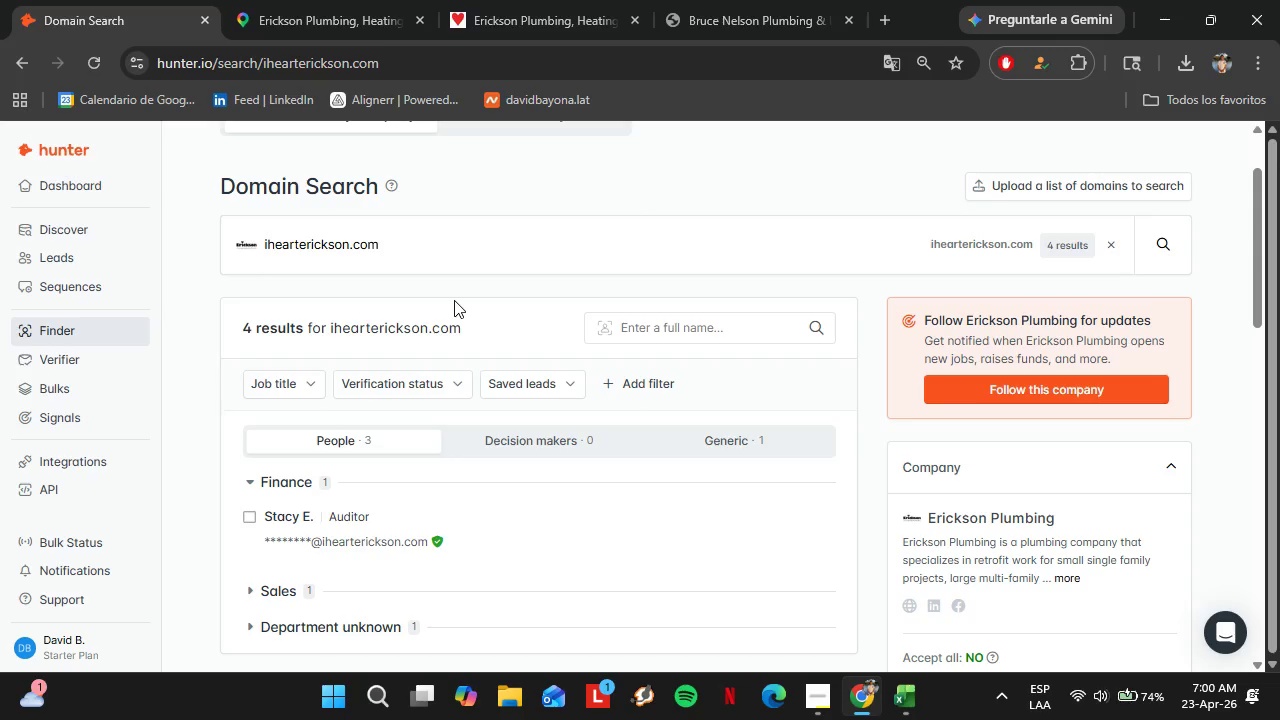 
left_click([459, 0])
 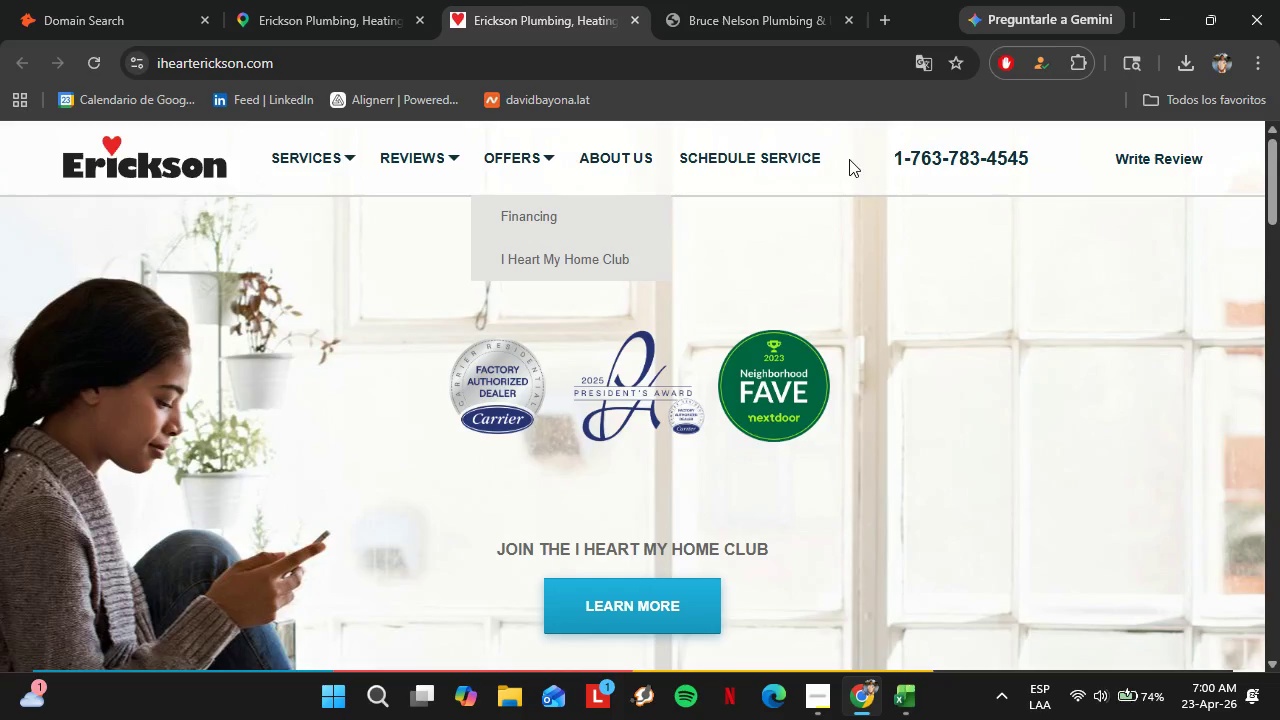 
left_click([603, 158])
 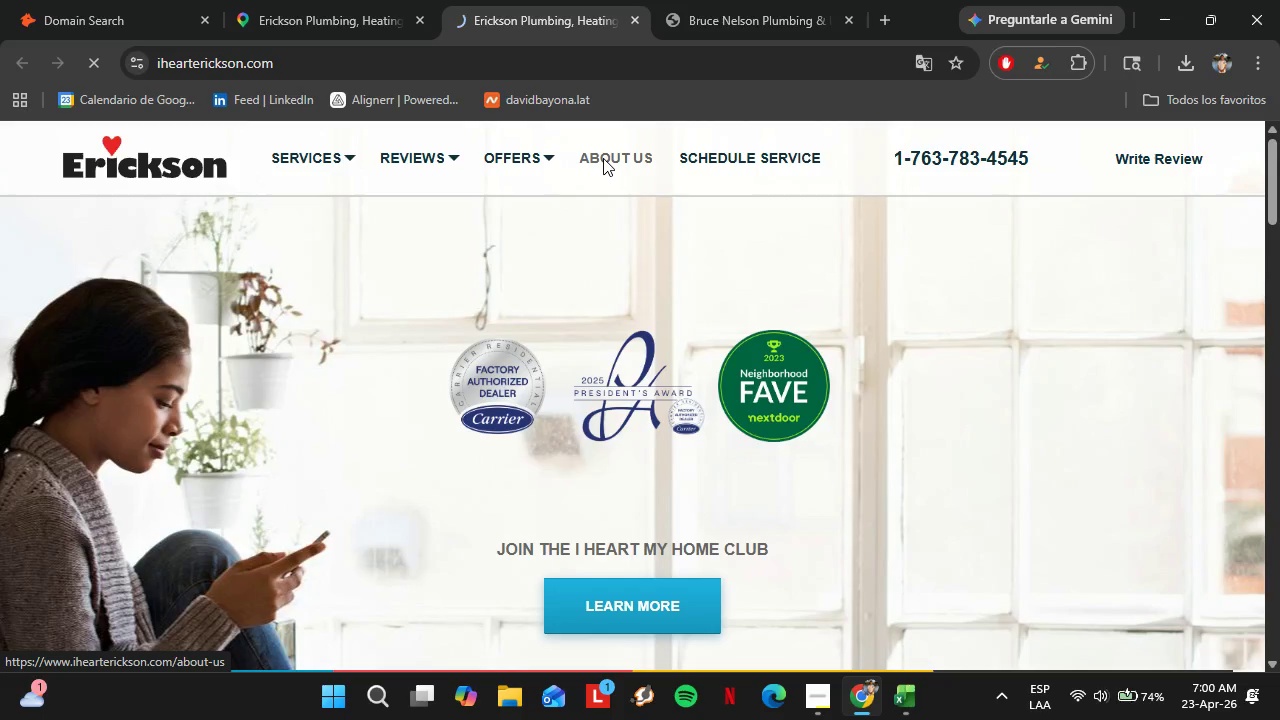 
left_click([743, 0])
 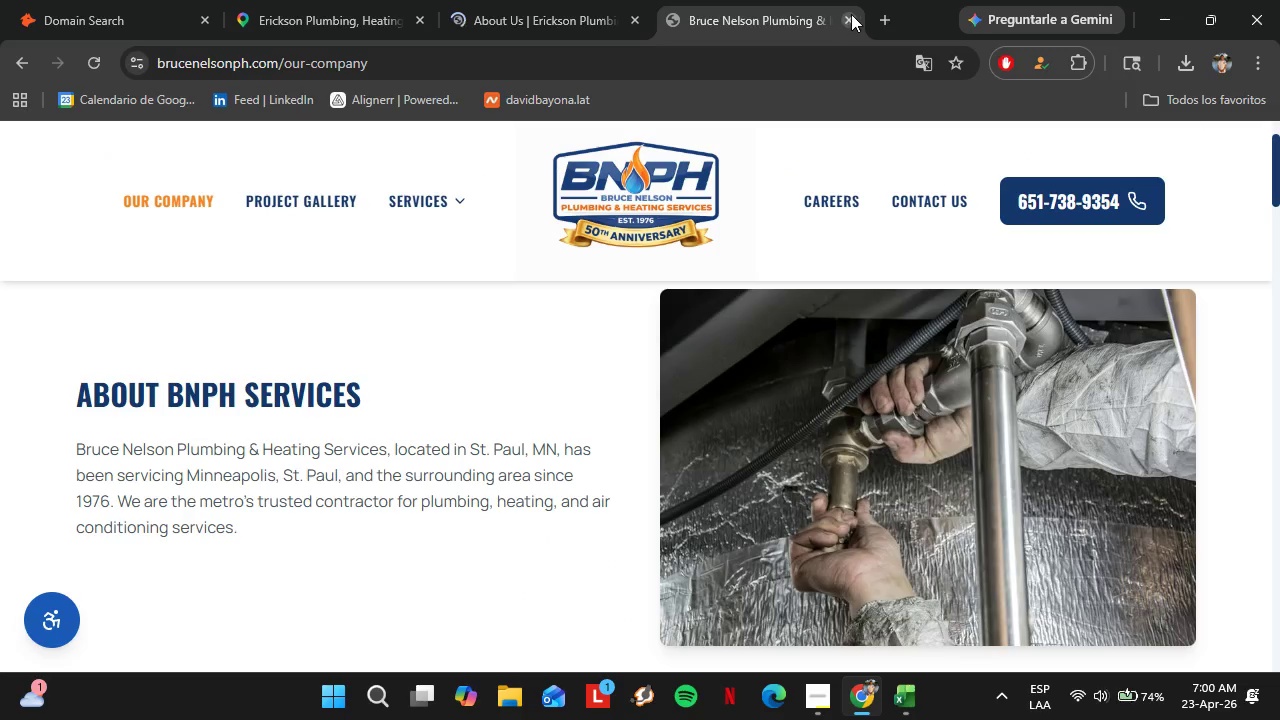 
left_click([851, 13])
 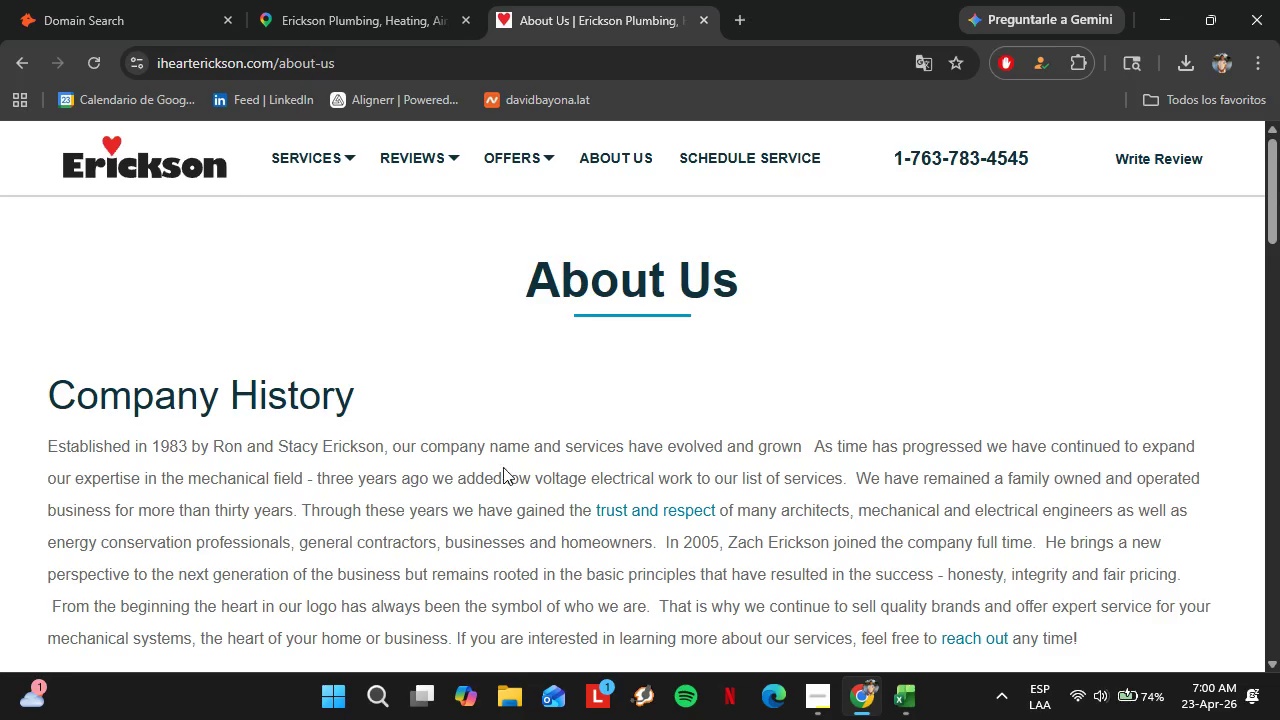 
wait(10.17)
 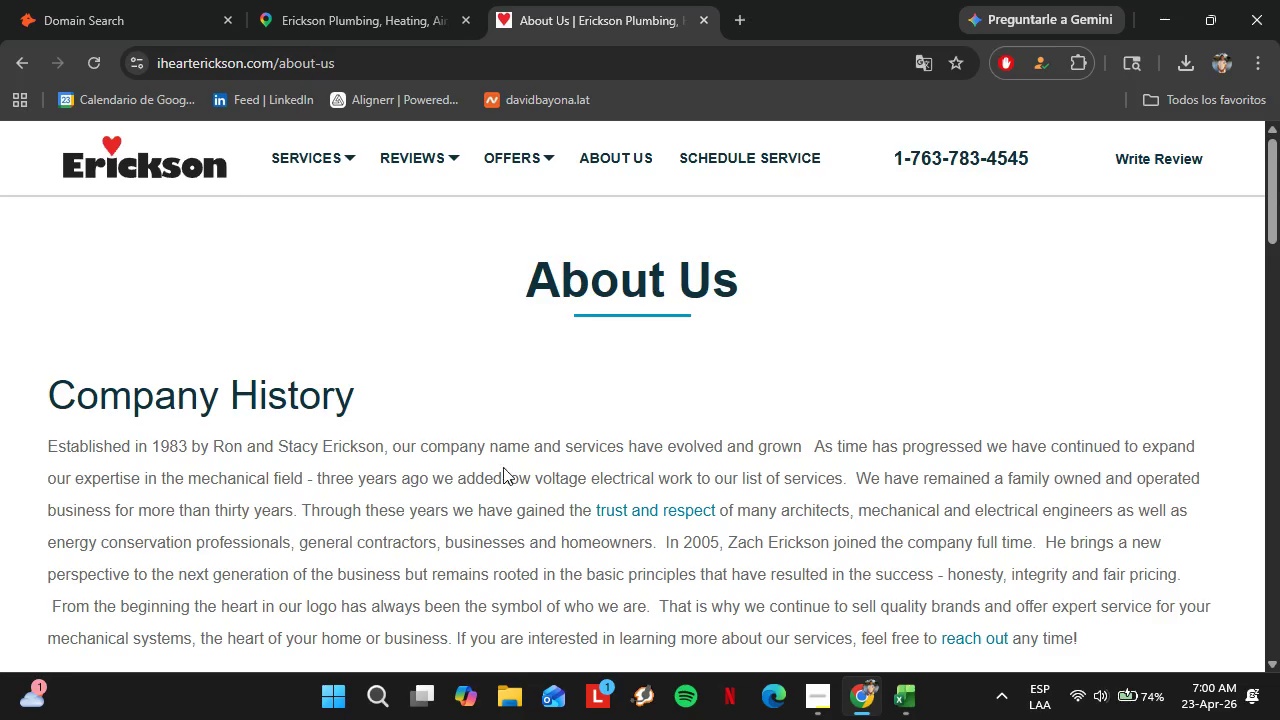 
scroll: coordinate [742, 464], scroll_direction: down, amount: 1.0
 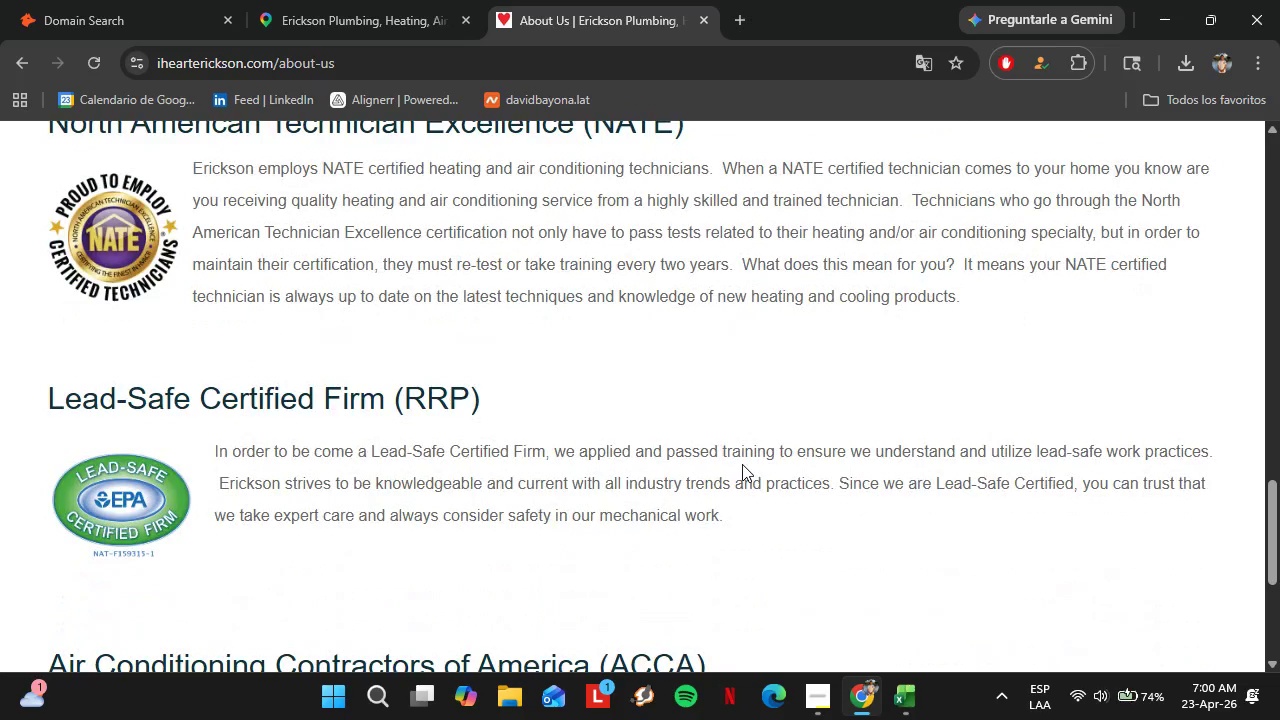 
scroll: coordinate [644, 450], scroll_direction: up, amount: 22.0
 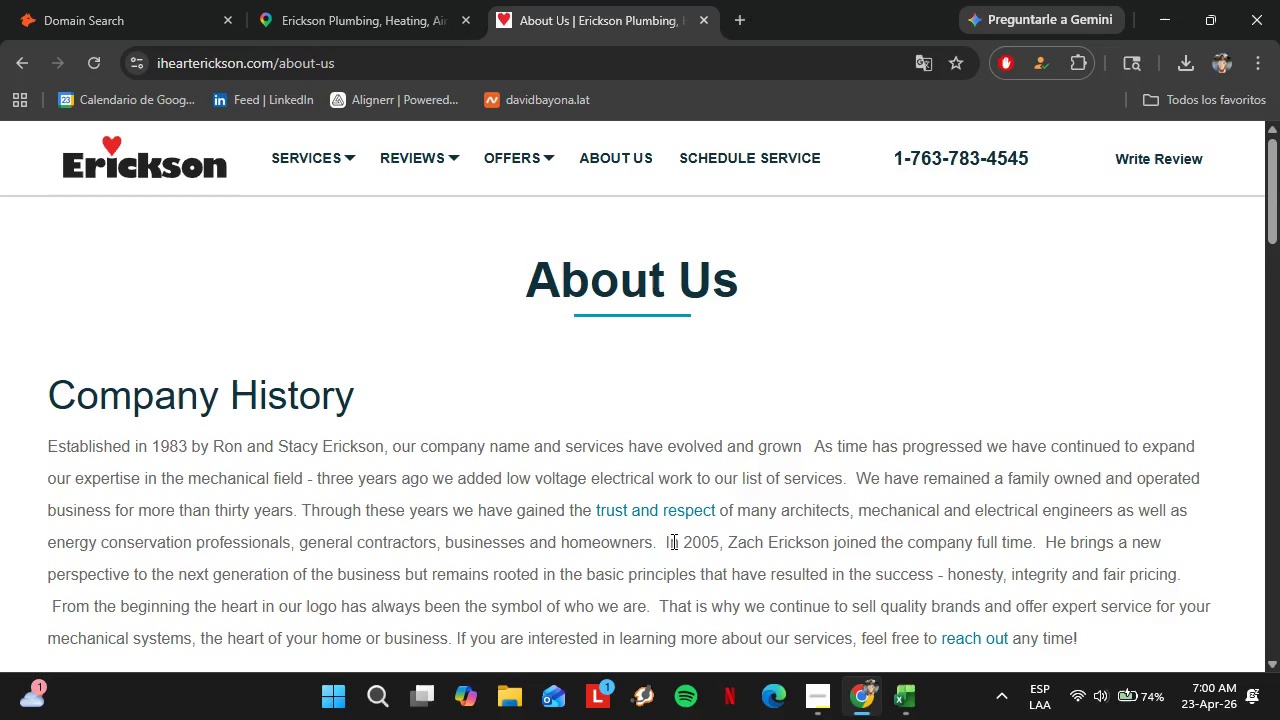 
wait(15.91)
 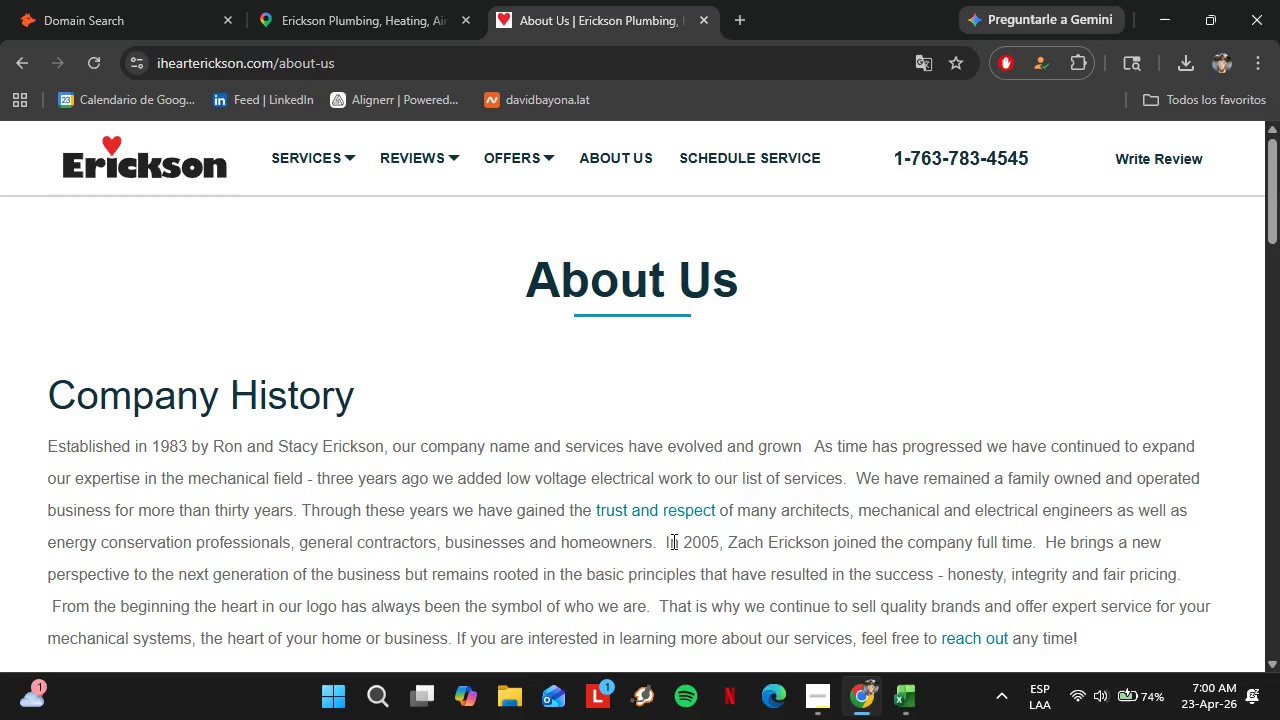 
left_click_drag(start_coordinate=[730, 543], to_coordinate=[829, 548])
 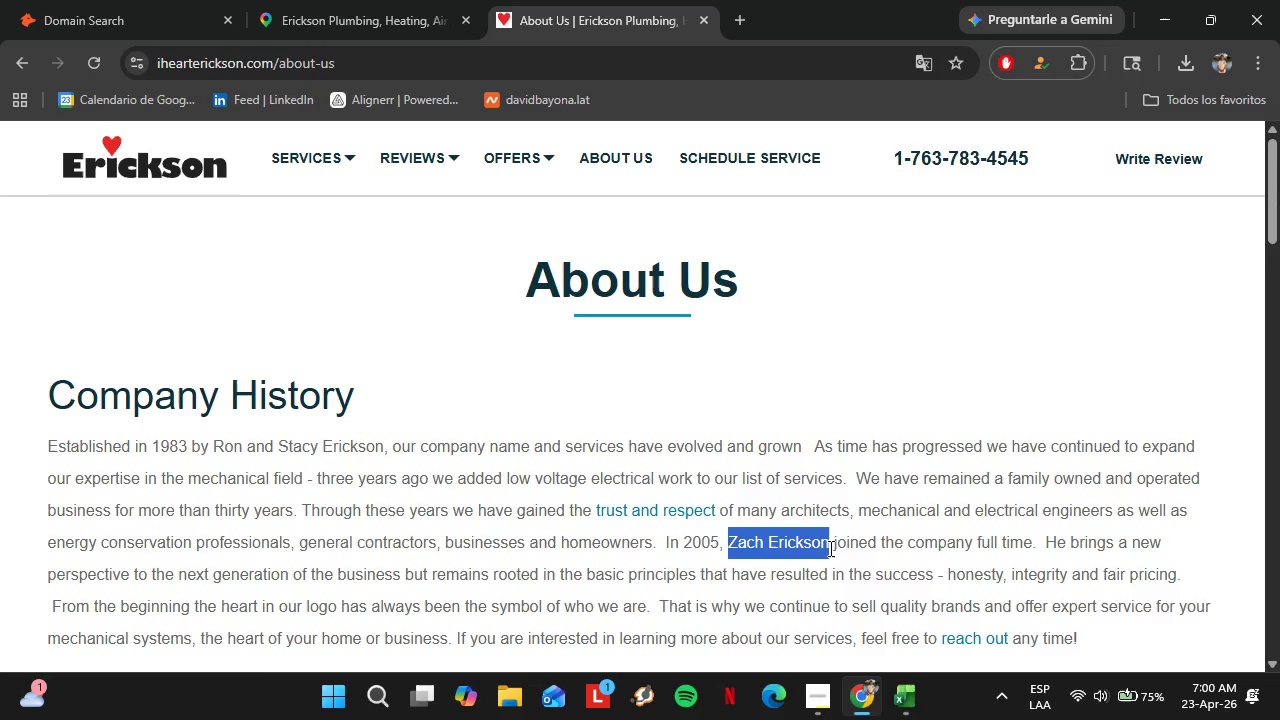 
key(Control+C)
 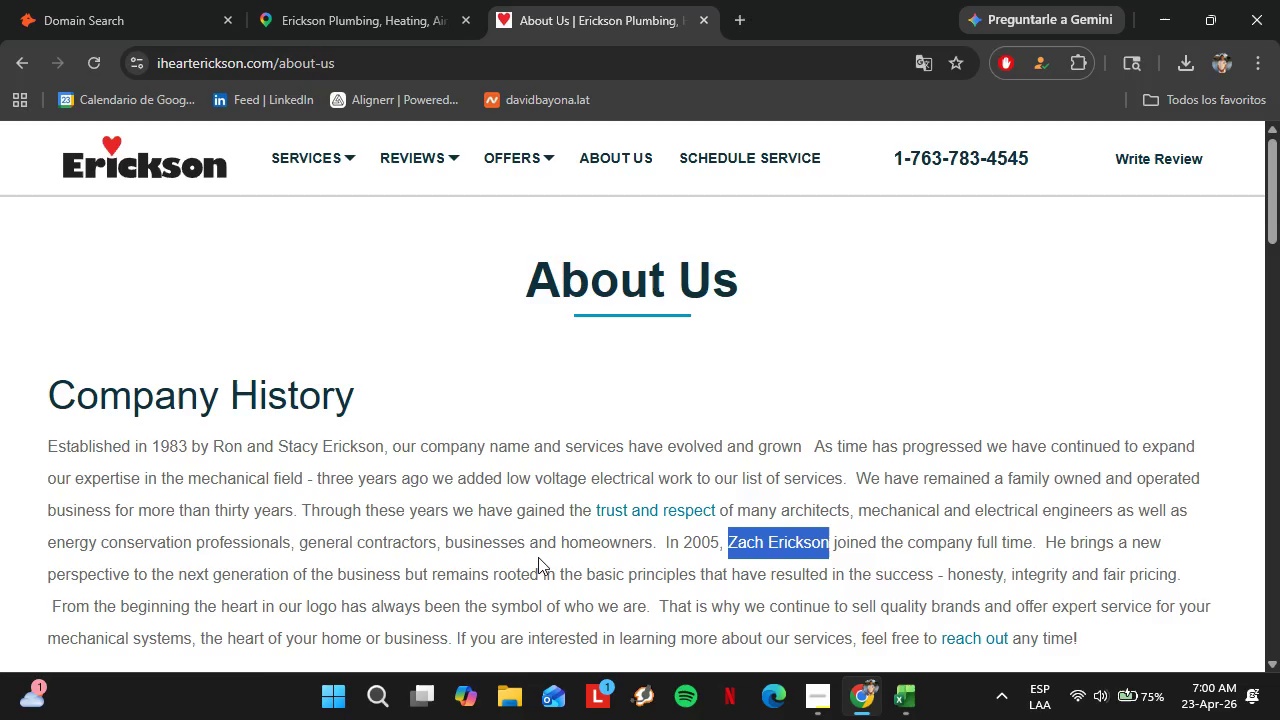 
scroll: coordinate [537, 557], scroll_direction: down, amount: 1.0
 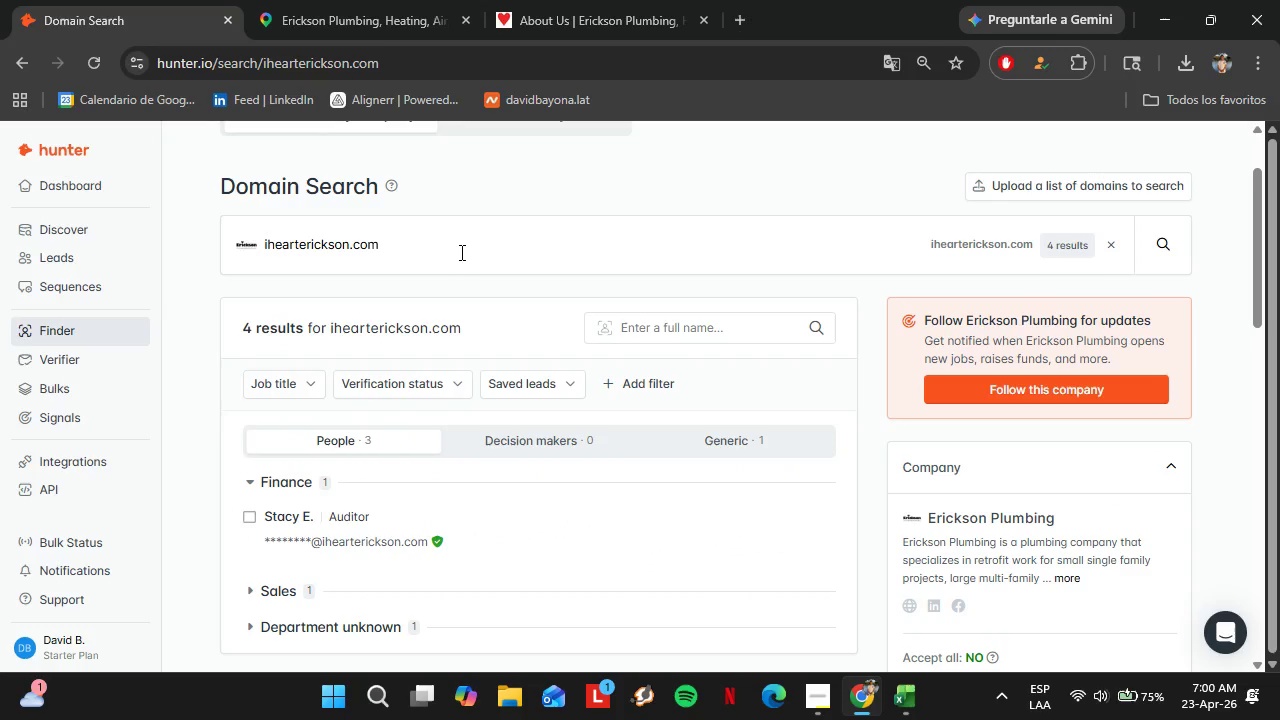 
left_click([691, 333])
 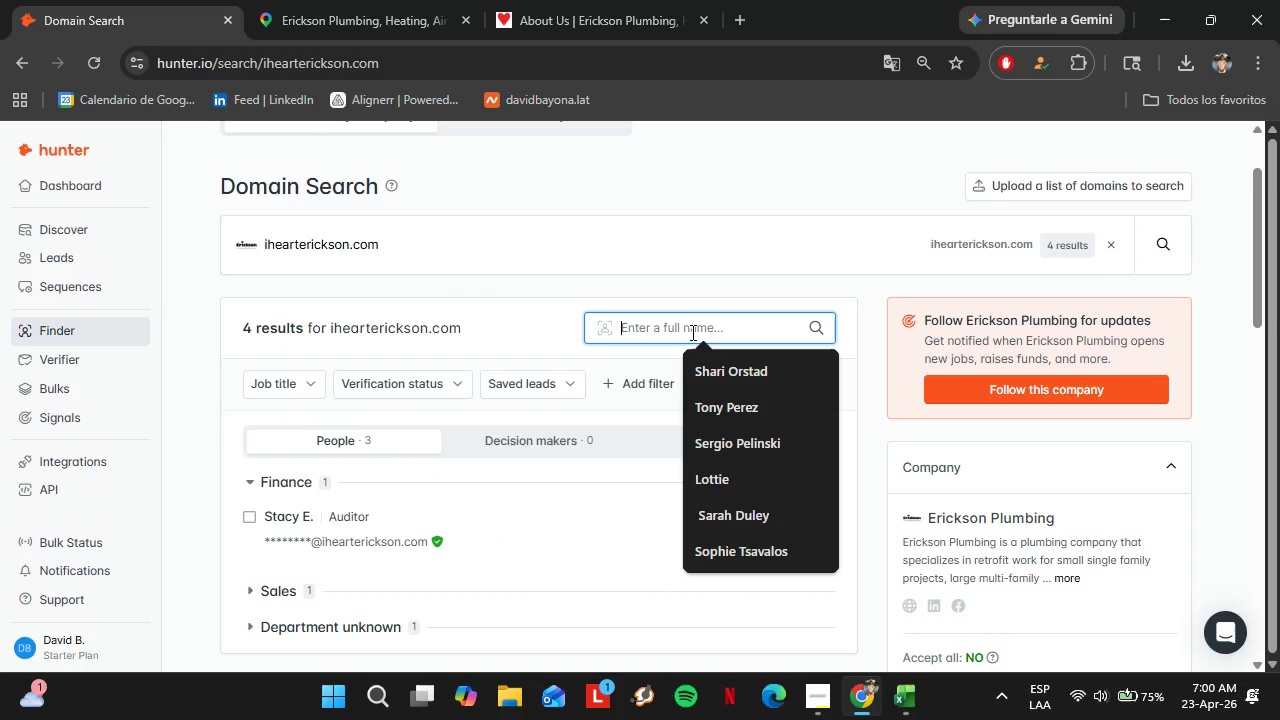 
key(Control+V)
 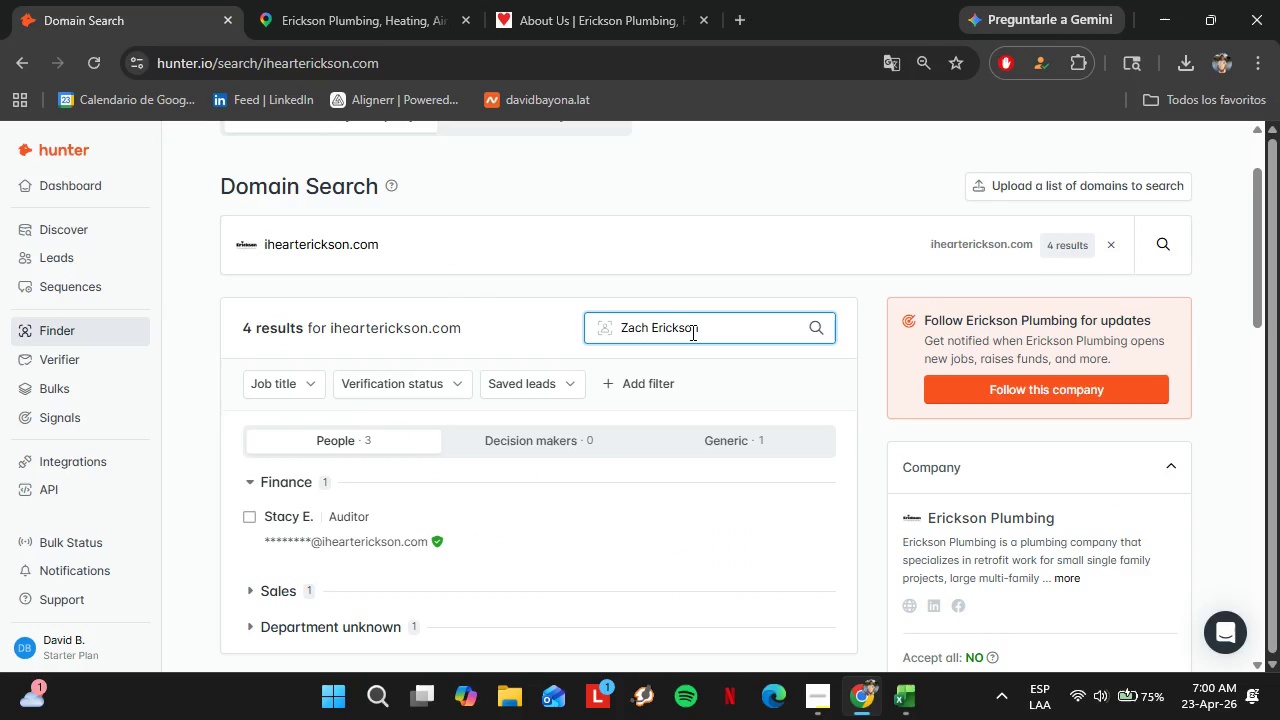 
key(Enter)
 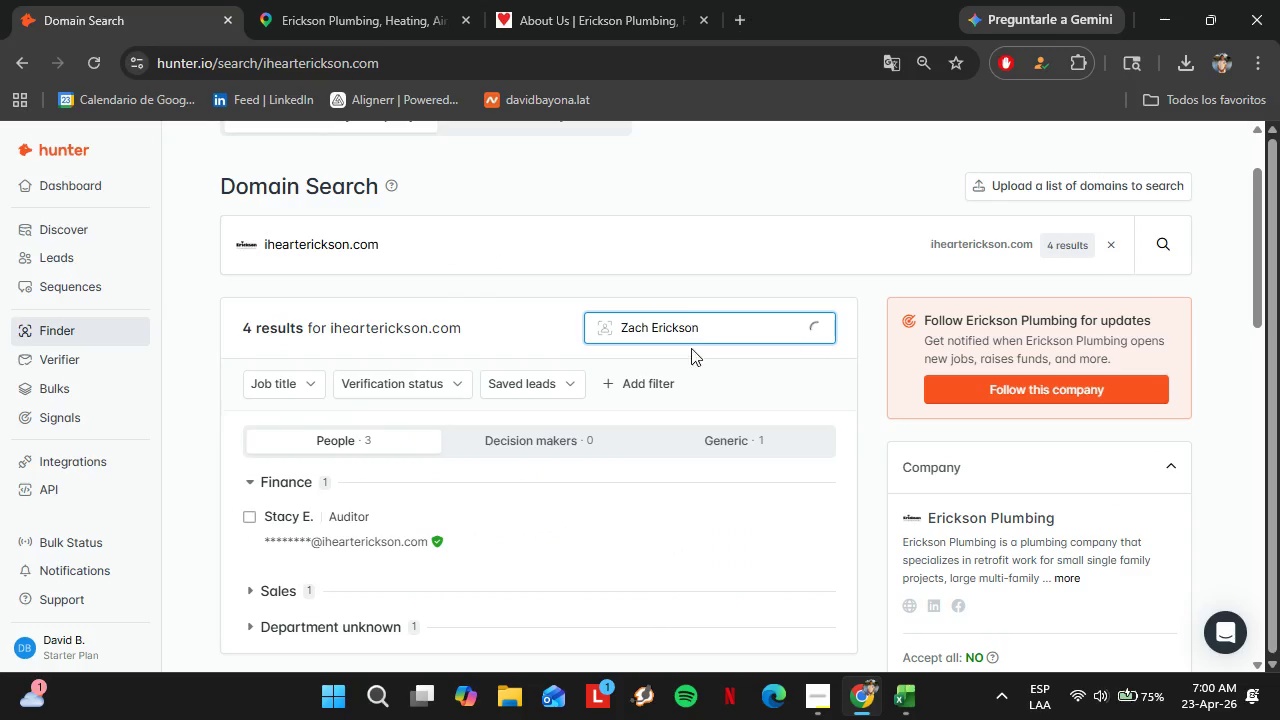 
mouse_move([628, 412])
 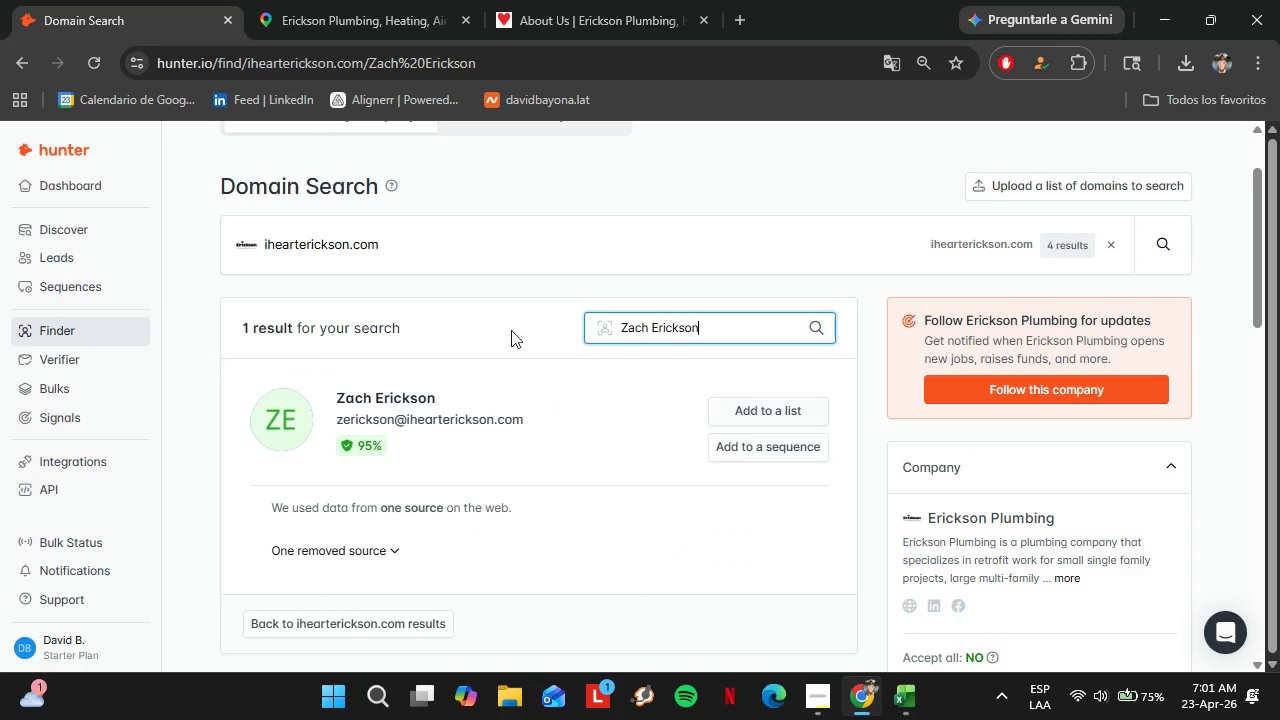 
left_click([385, 0])
 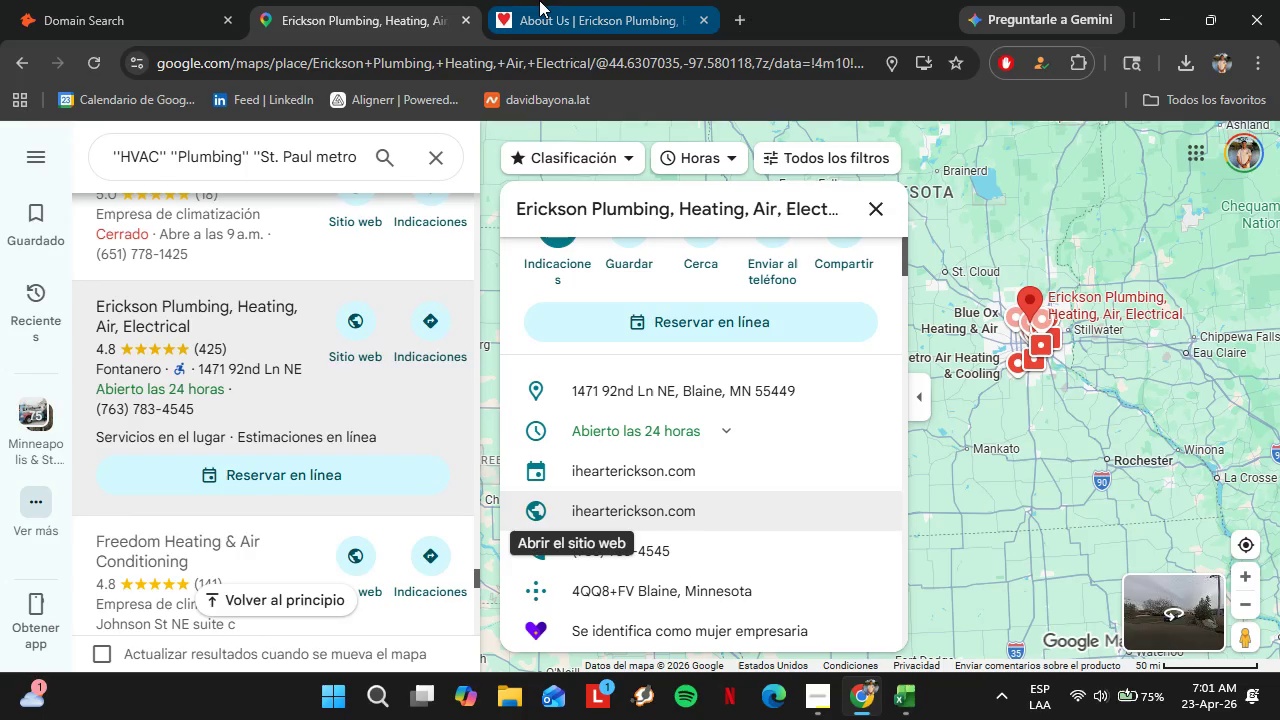 
left_click([539, 0])
 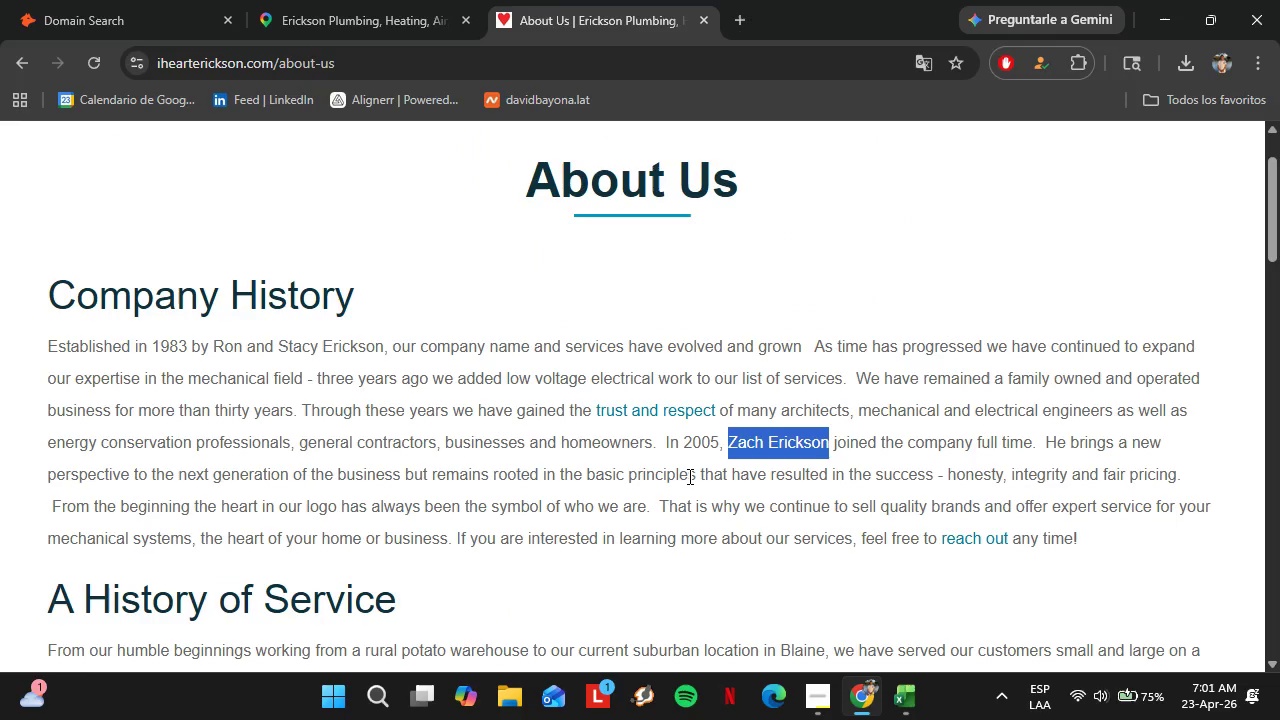 
wait(17.52)
 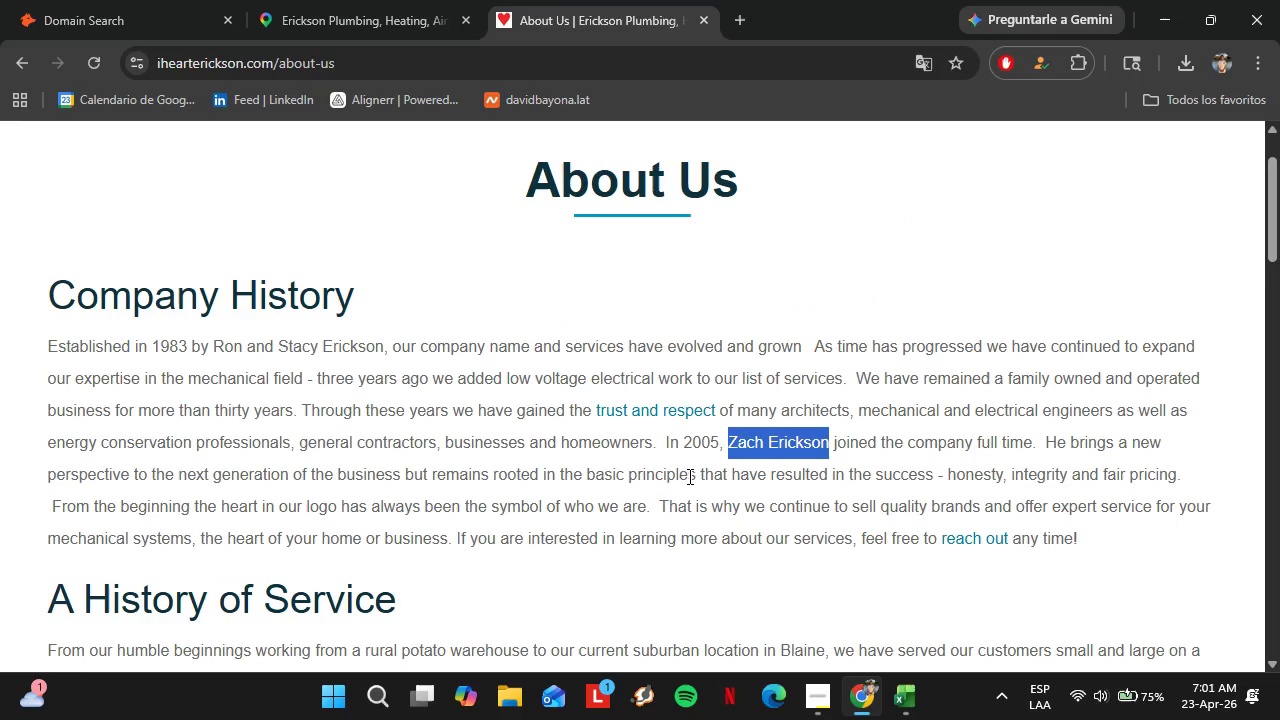 
left_click_drag(start_coordinate=[213, 349], to_coordinate=[384, 345])
 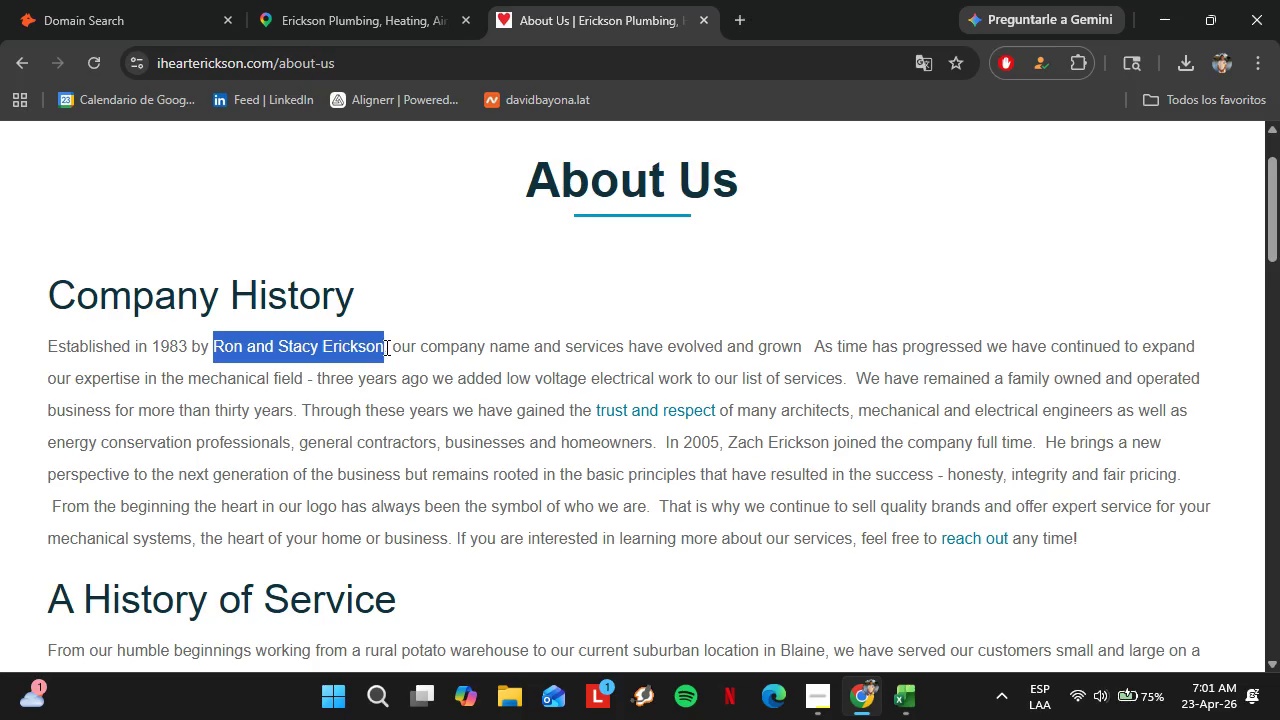 
key(Control+C)
 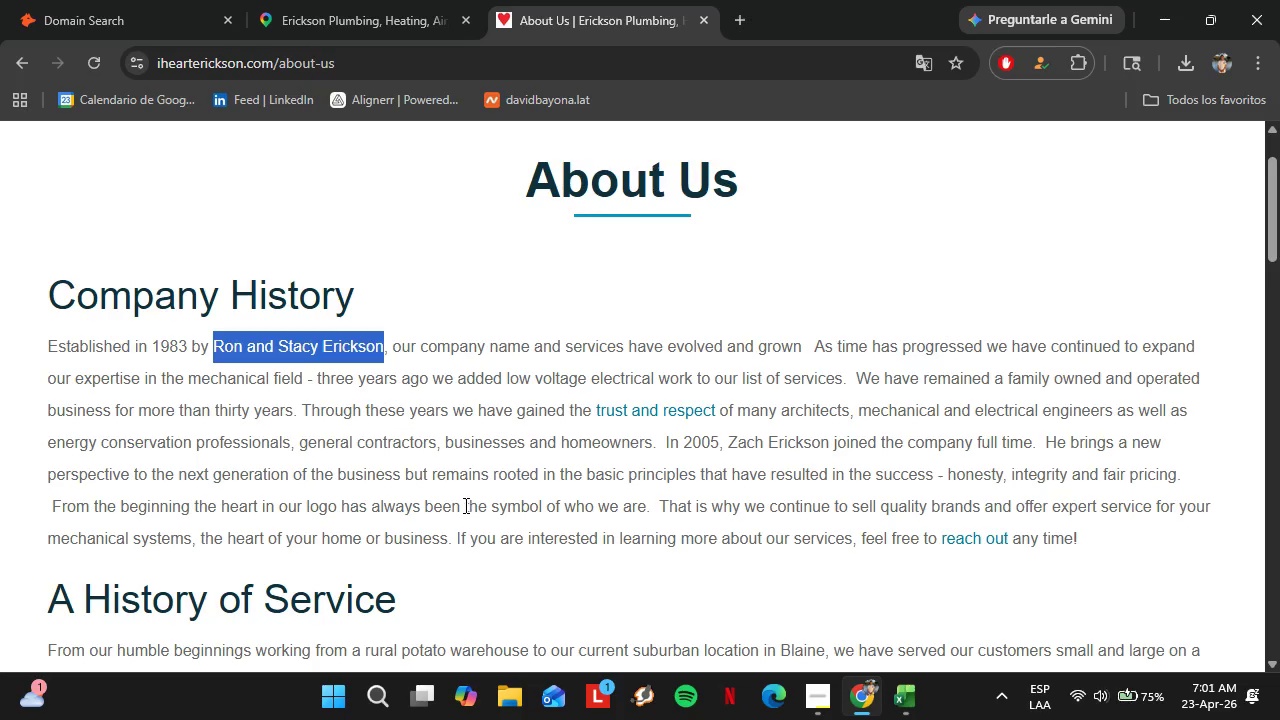 
left_click([95, 13])
 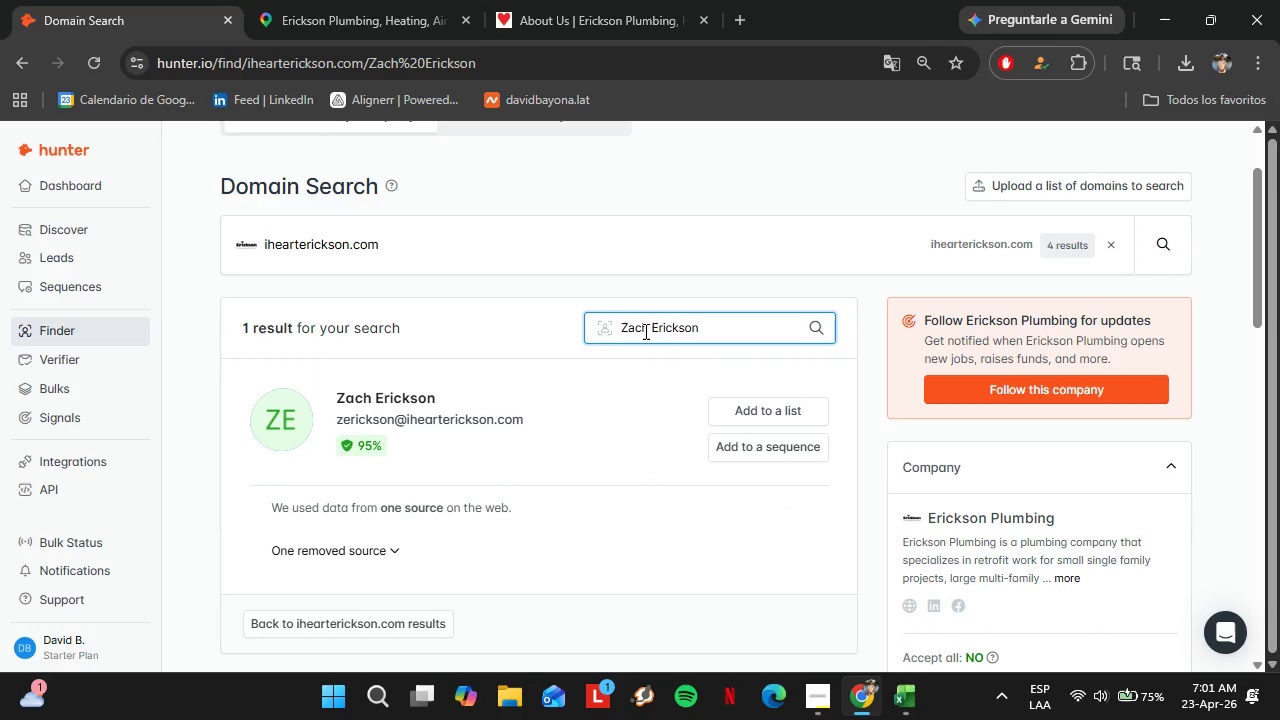 
left_click_drag(start_coordinate=[648, 330], to_coordinate=[613, 332])
 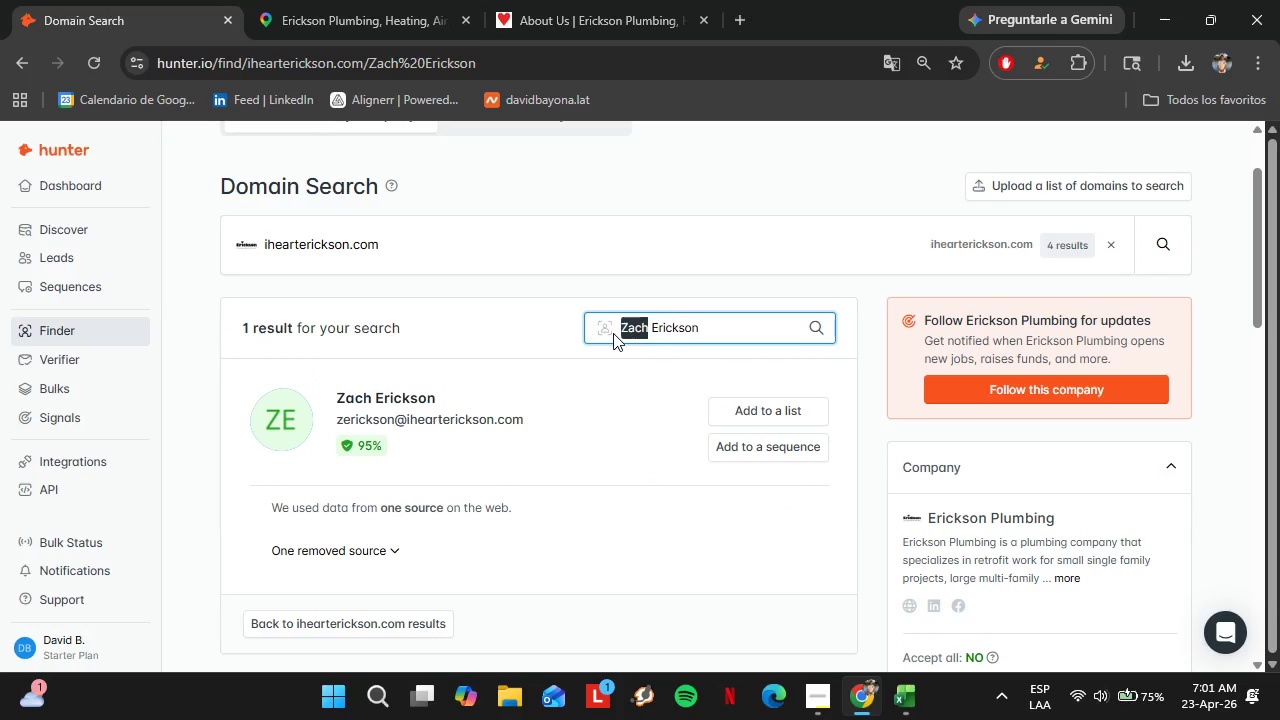 
type(Ron)
 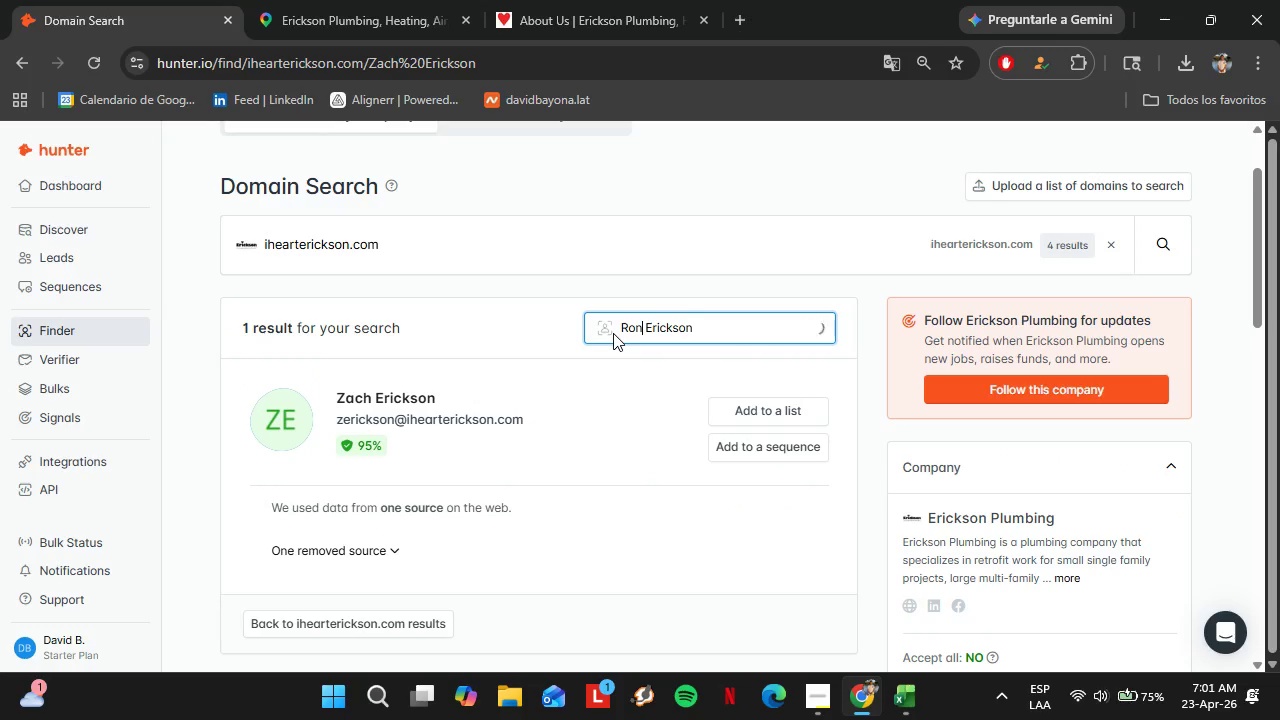 
key(Enter)
 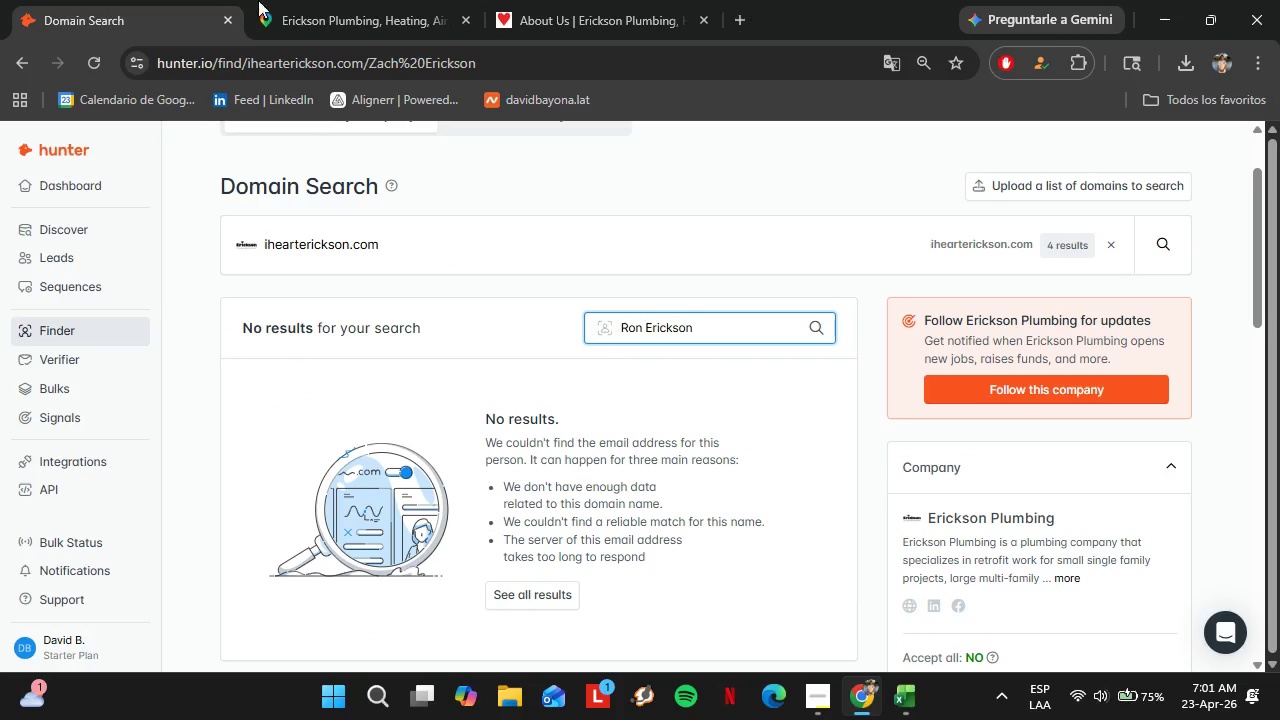 
left_click([294, 0])
 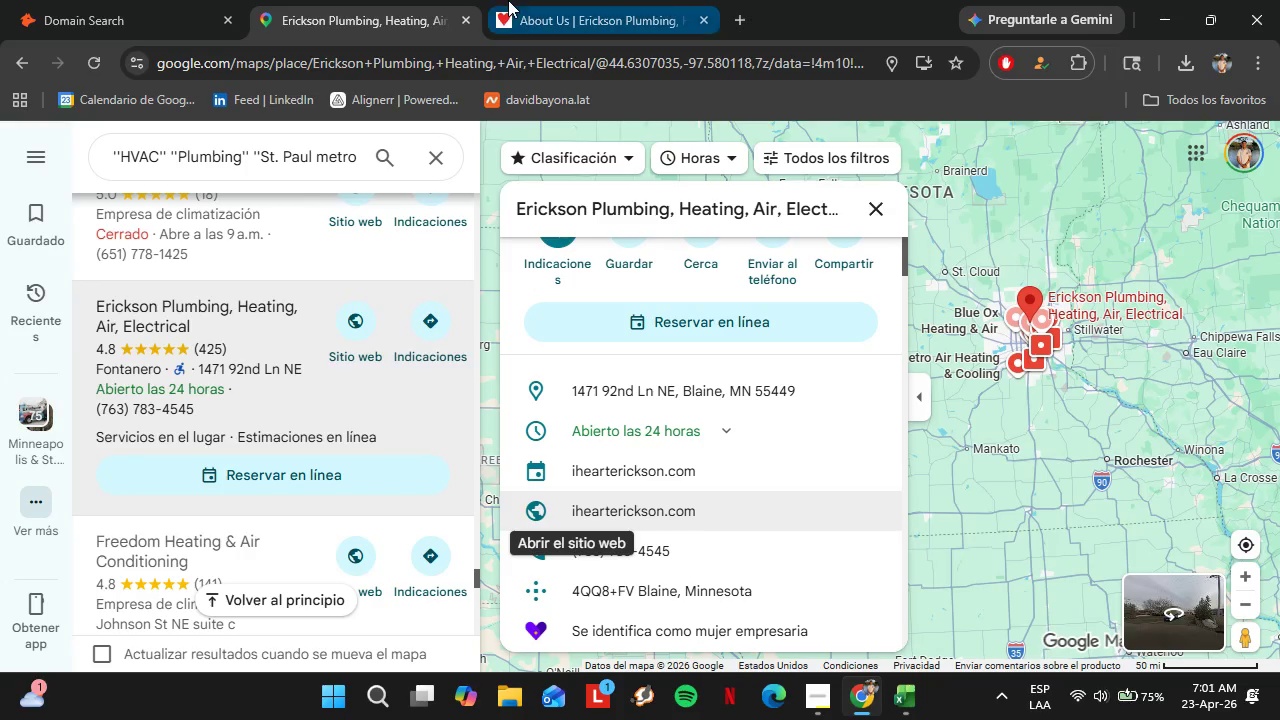 
left_click([508, 0])
 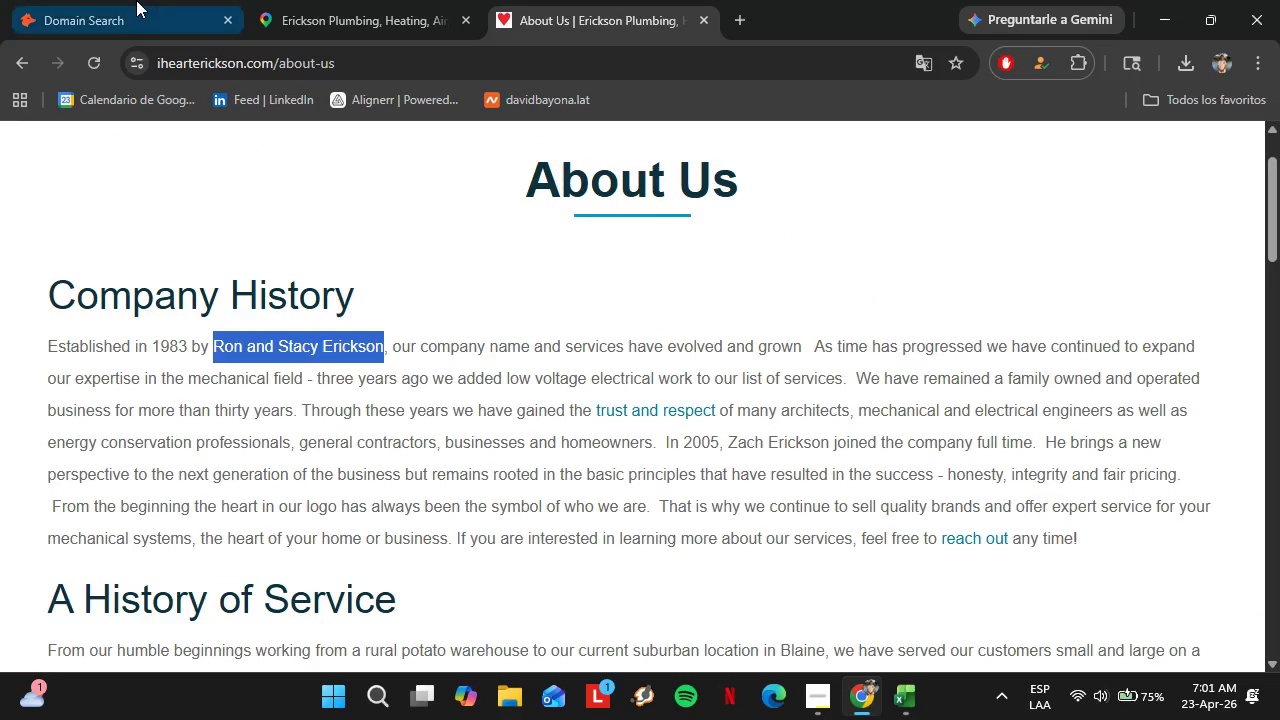 
left_click([126, 0])
 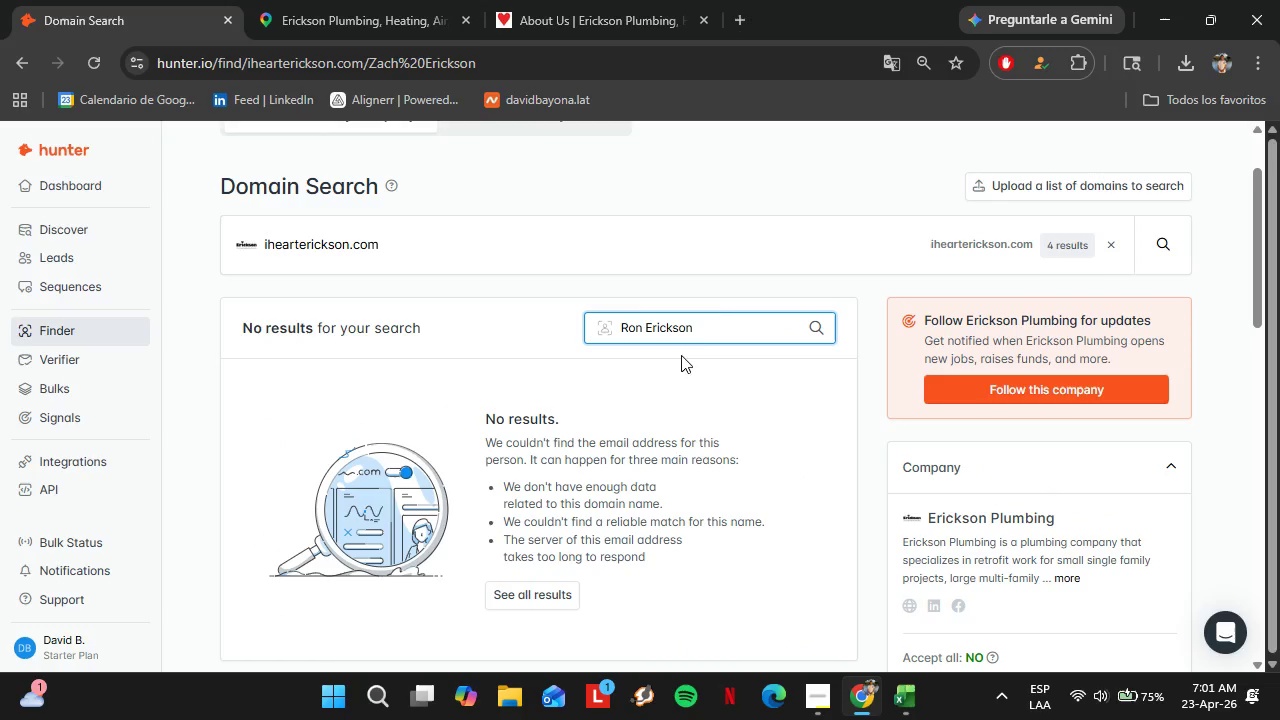 
left_click_drag(start_coordinate=[714, 321], to_coordinate=[573, 319])
 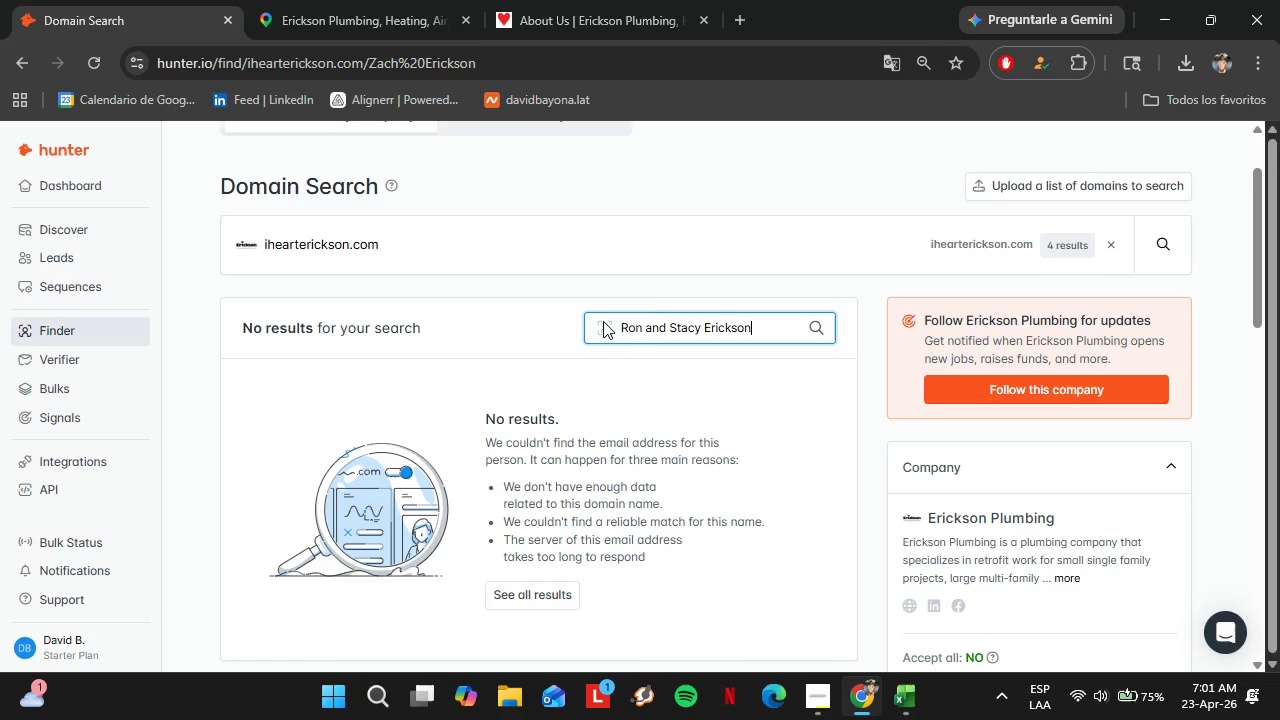 
key(Control+V)
 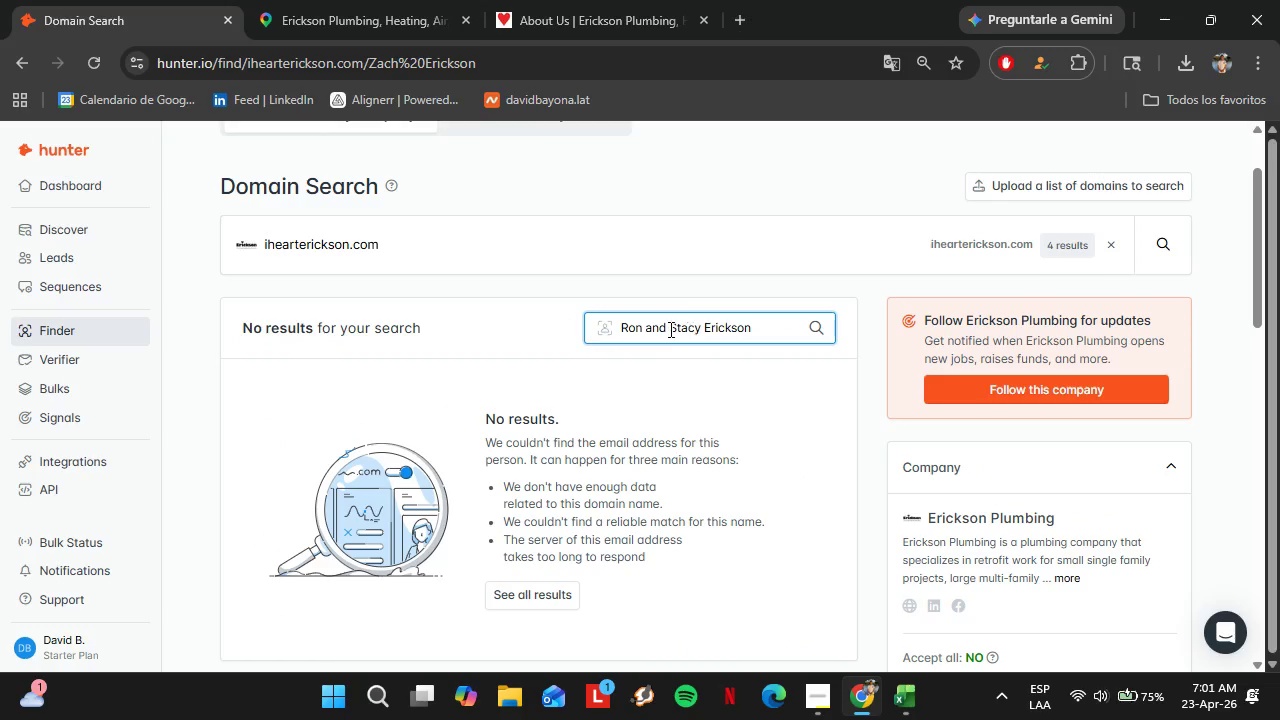 
left_click_drag(start_coordinate=[667, 329], to_coordinate=[616, 335])
 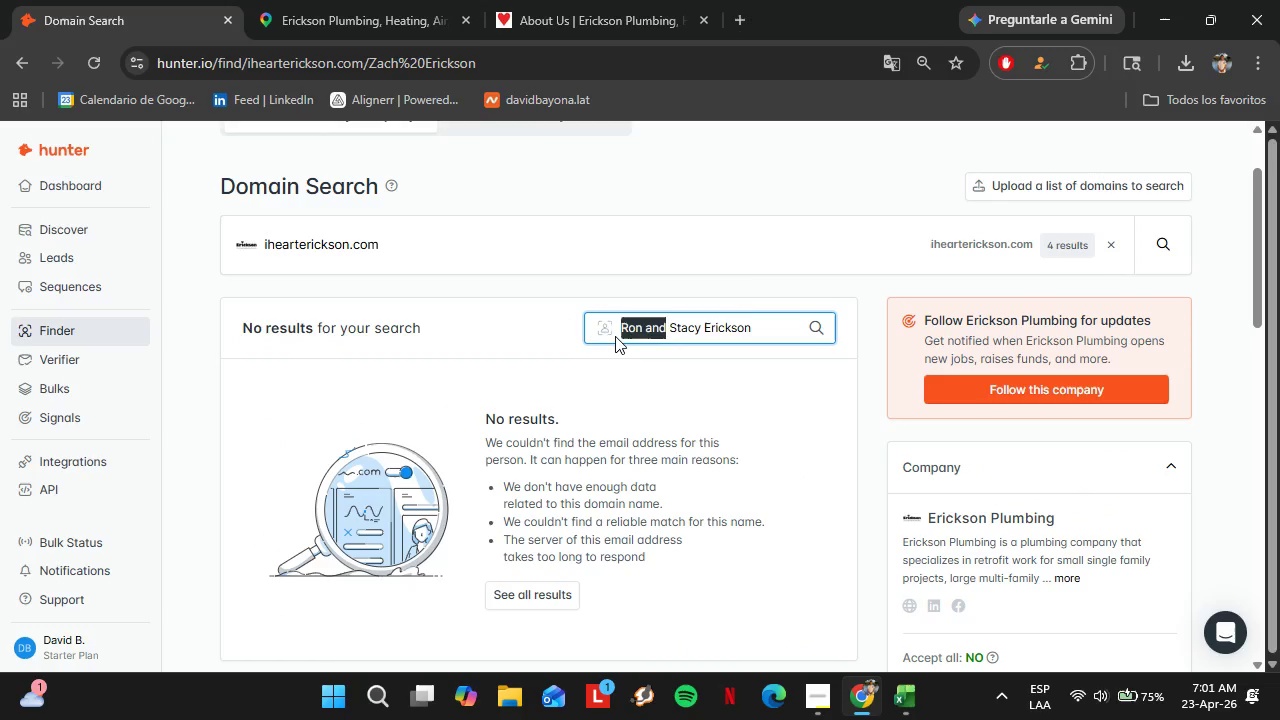 
key(Backspace)
 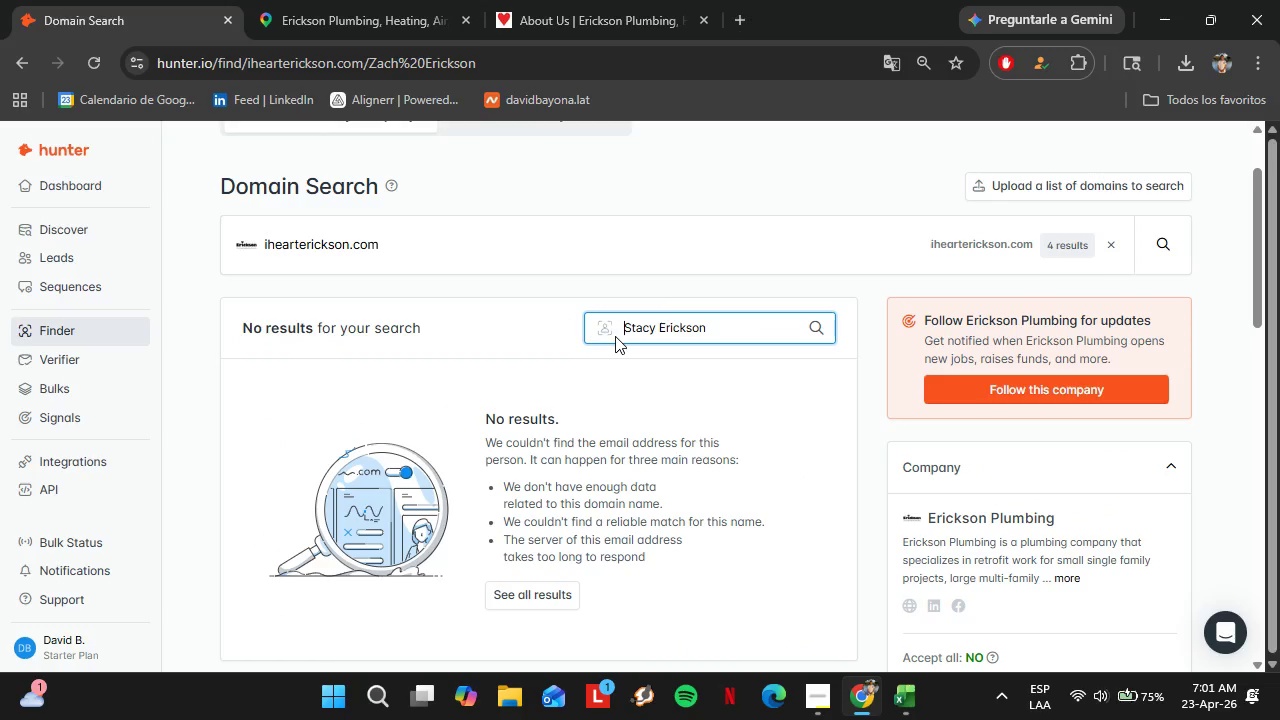 
key(ArrowRight)
 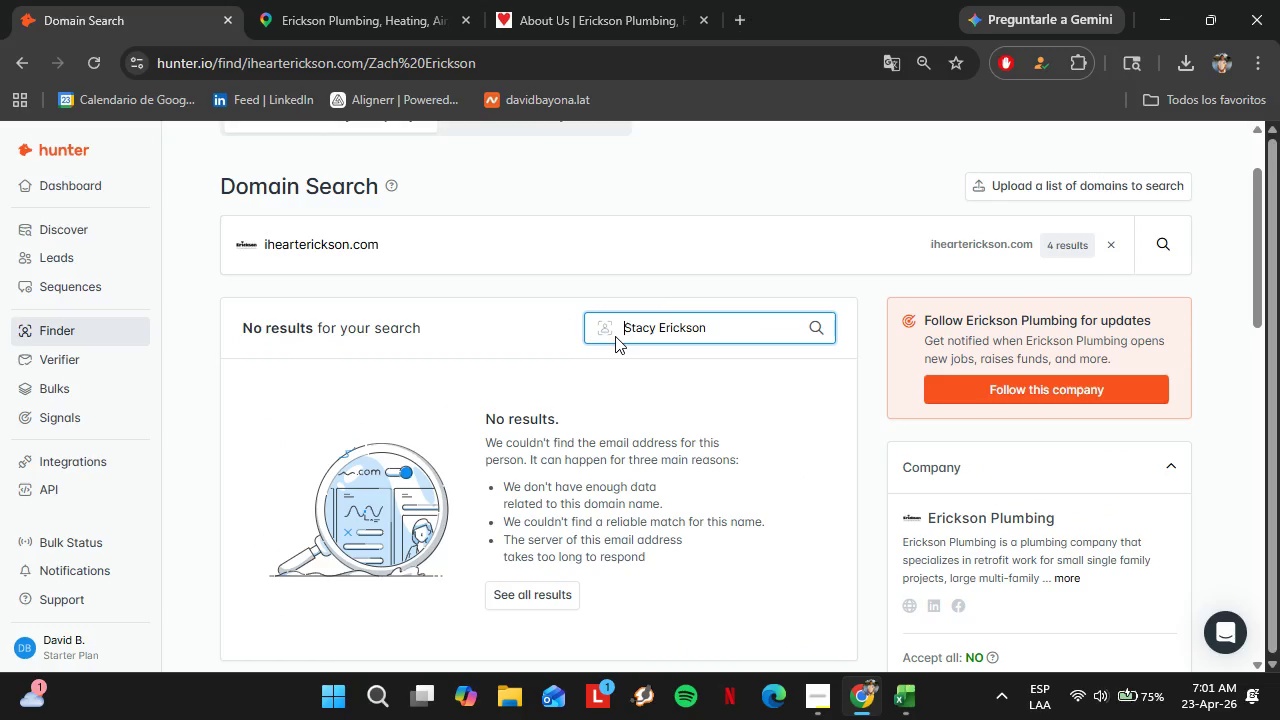 
key(Backspace)
 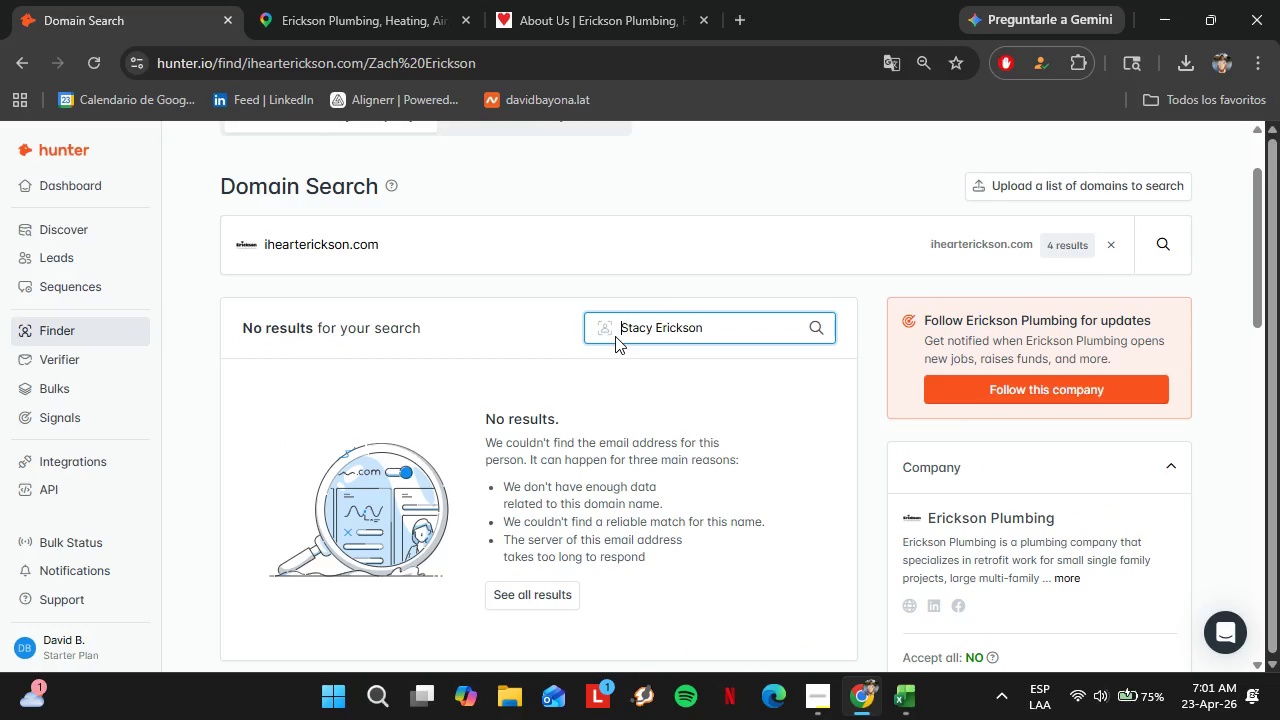 
key(Enter)
 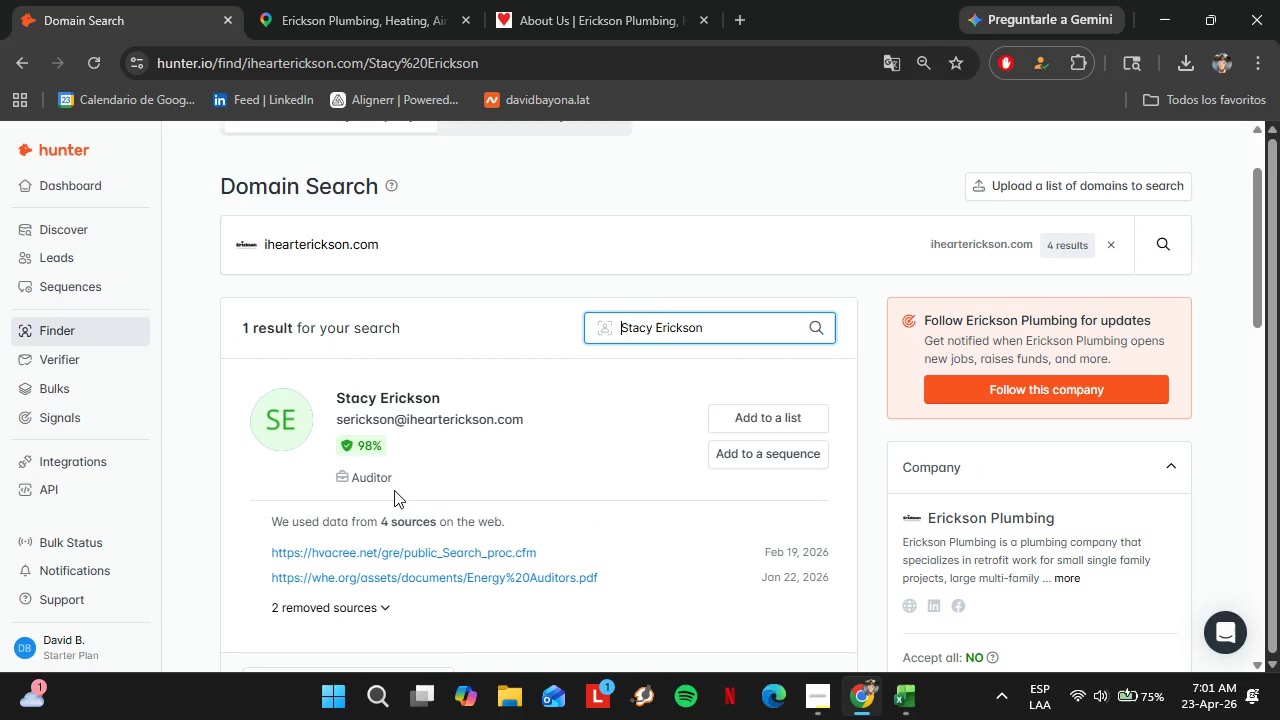 
wait(5.62)
 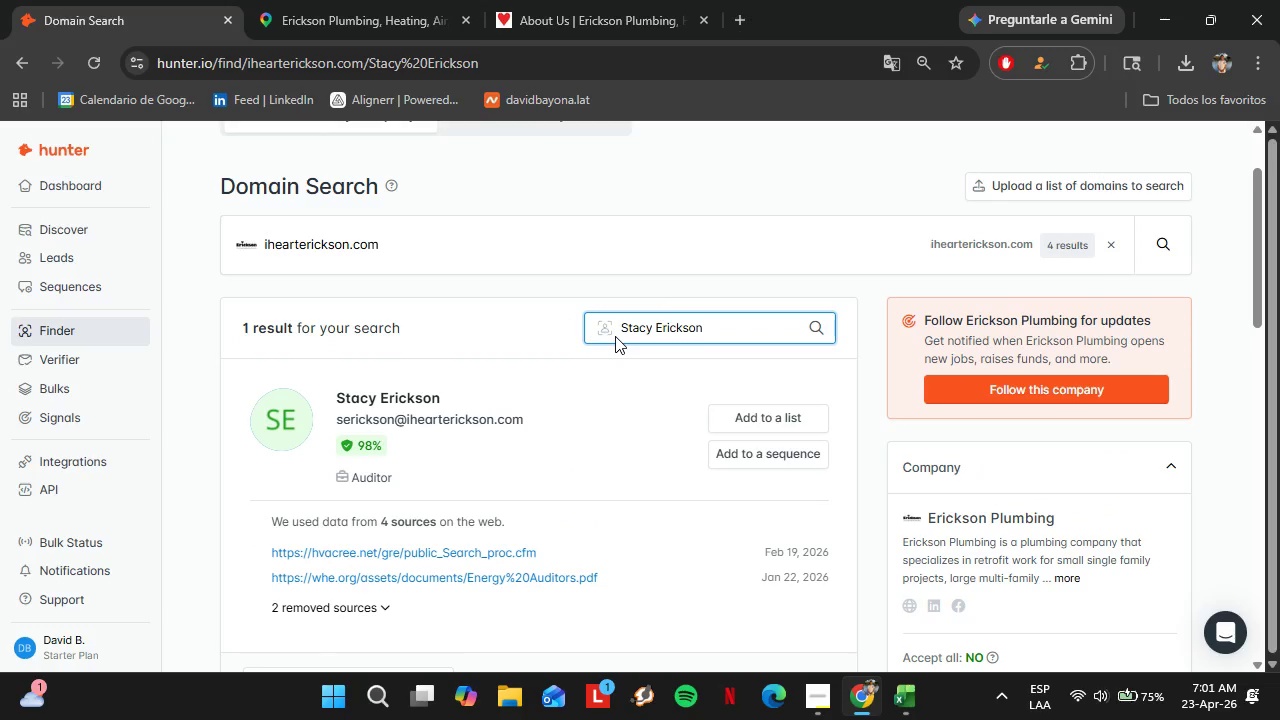 
left_click([351, 611])
 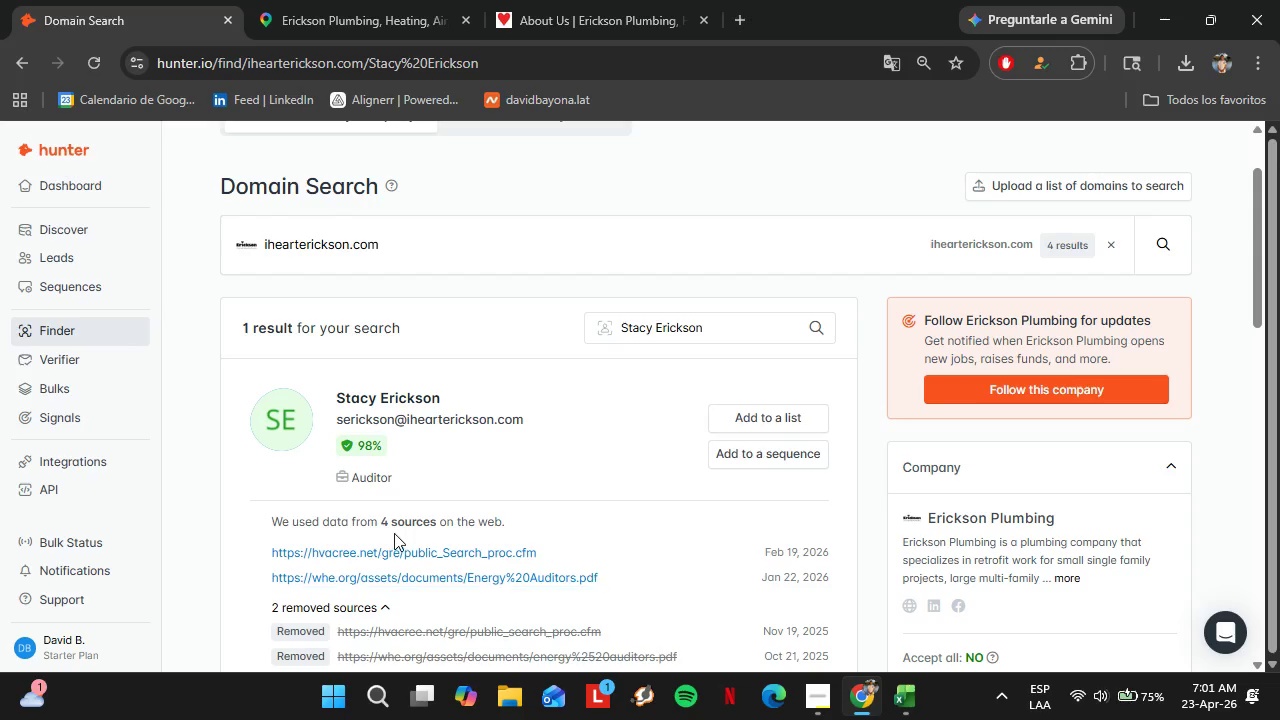 
scroll: coordinate [394, 533], scroll_direction: down, amount: 2.0
 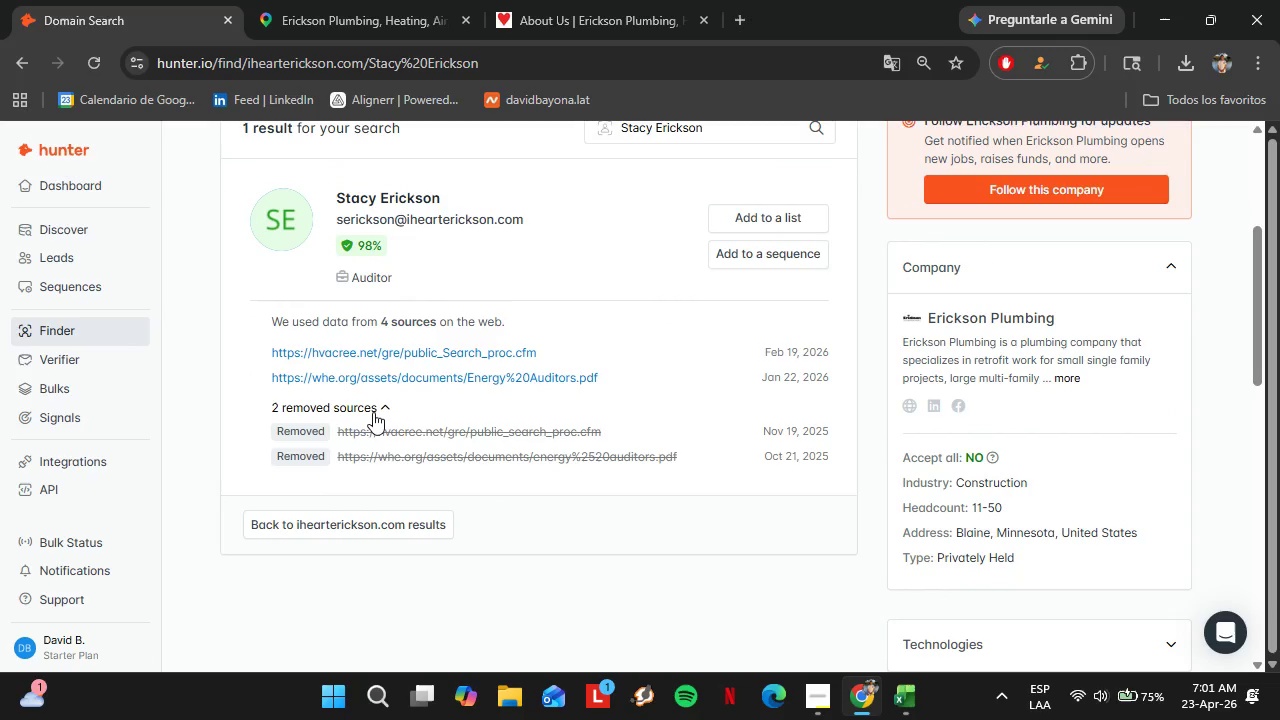 
left_click([372, 411])
 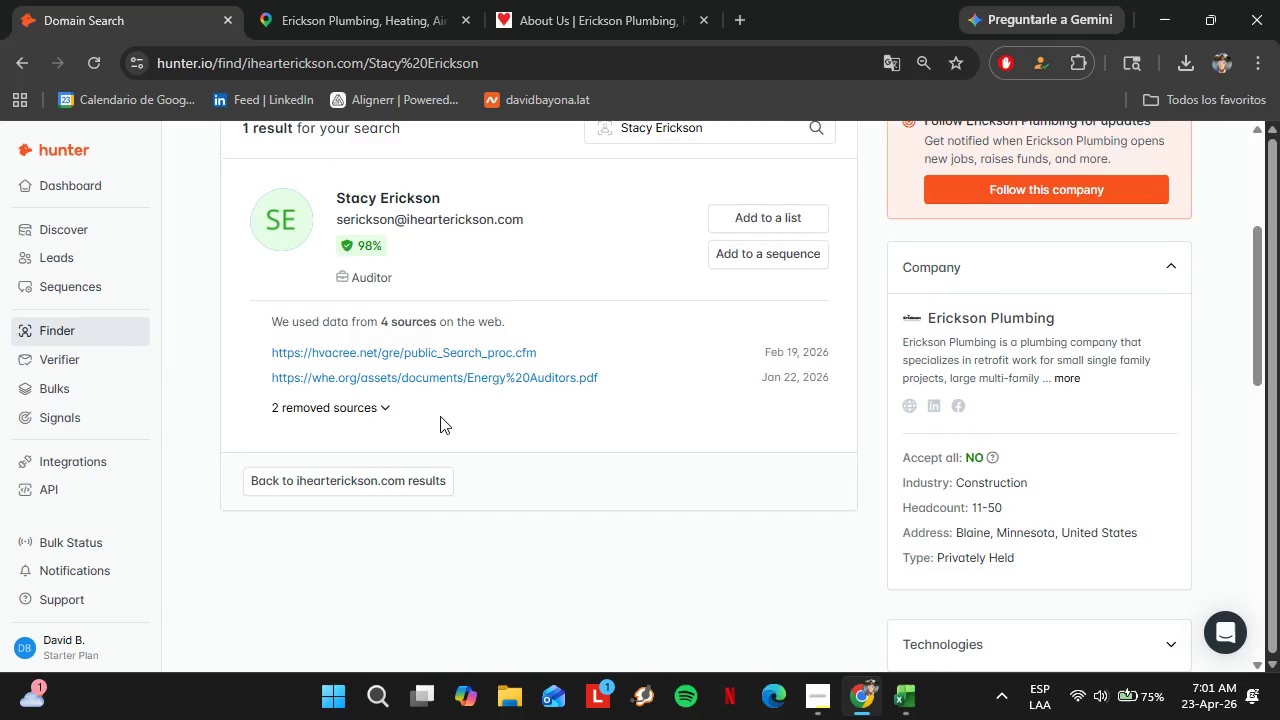 
scroll: coordinate [440, 416], scroll_direction: up, amount: 1.0
 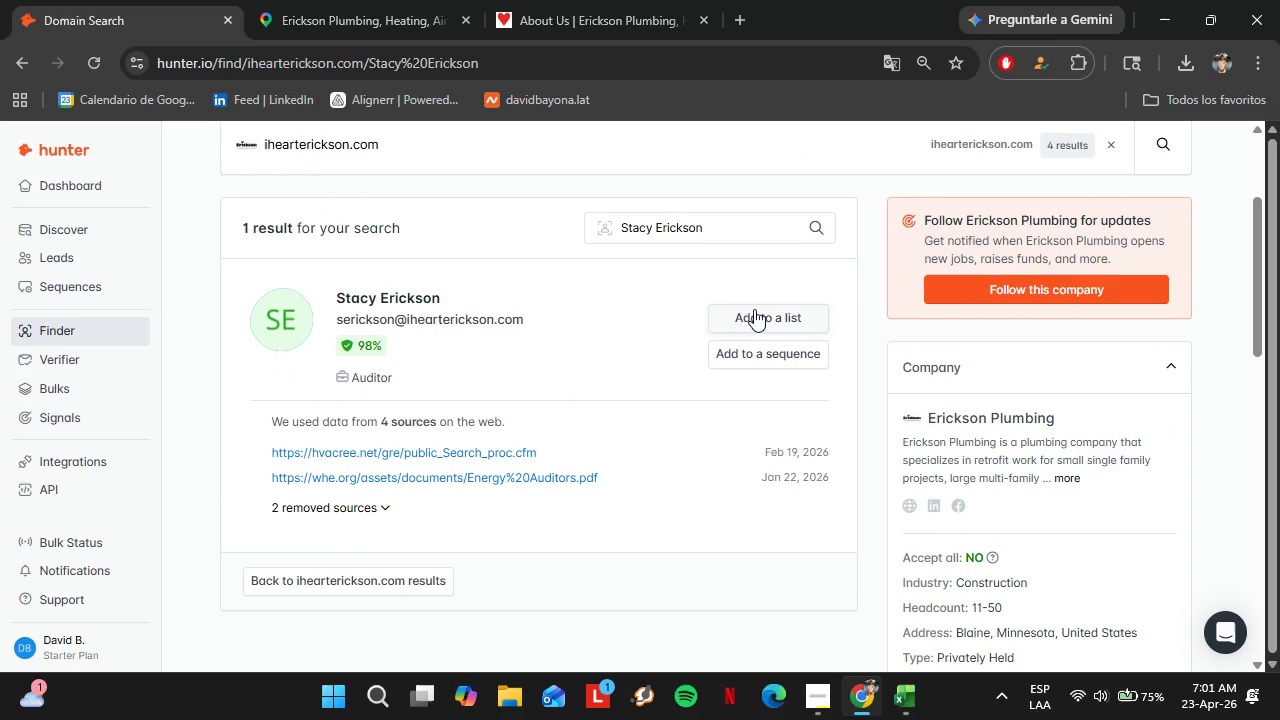 
left_click([764, 314])
 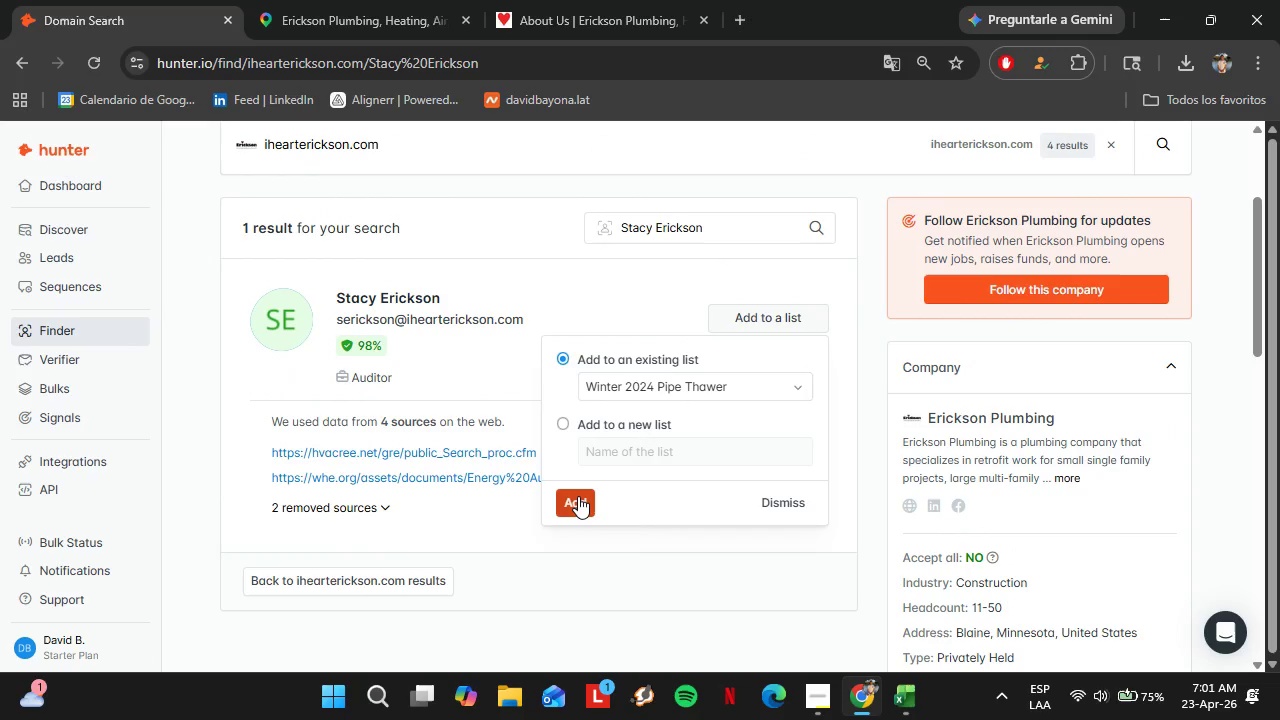 
left_click([578, 496])
 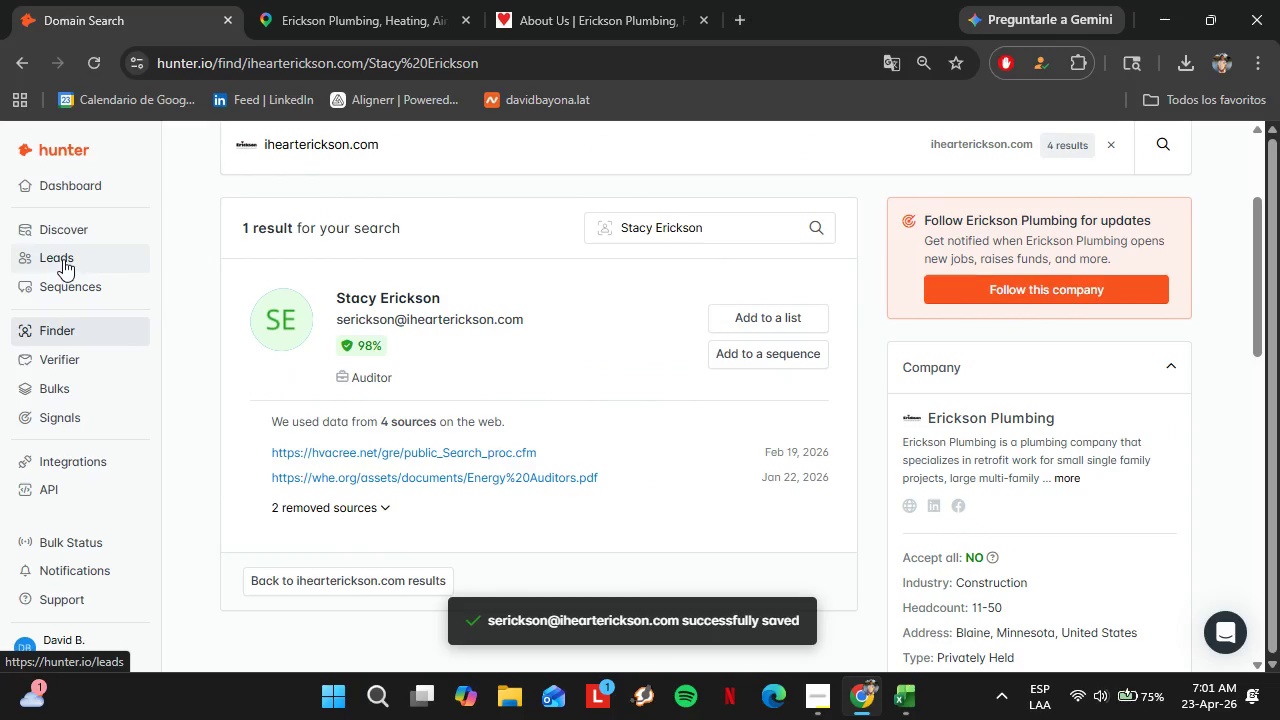 
left_click([309, 0])
 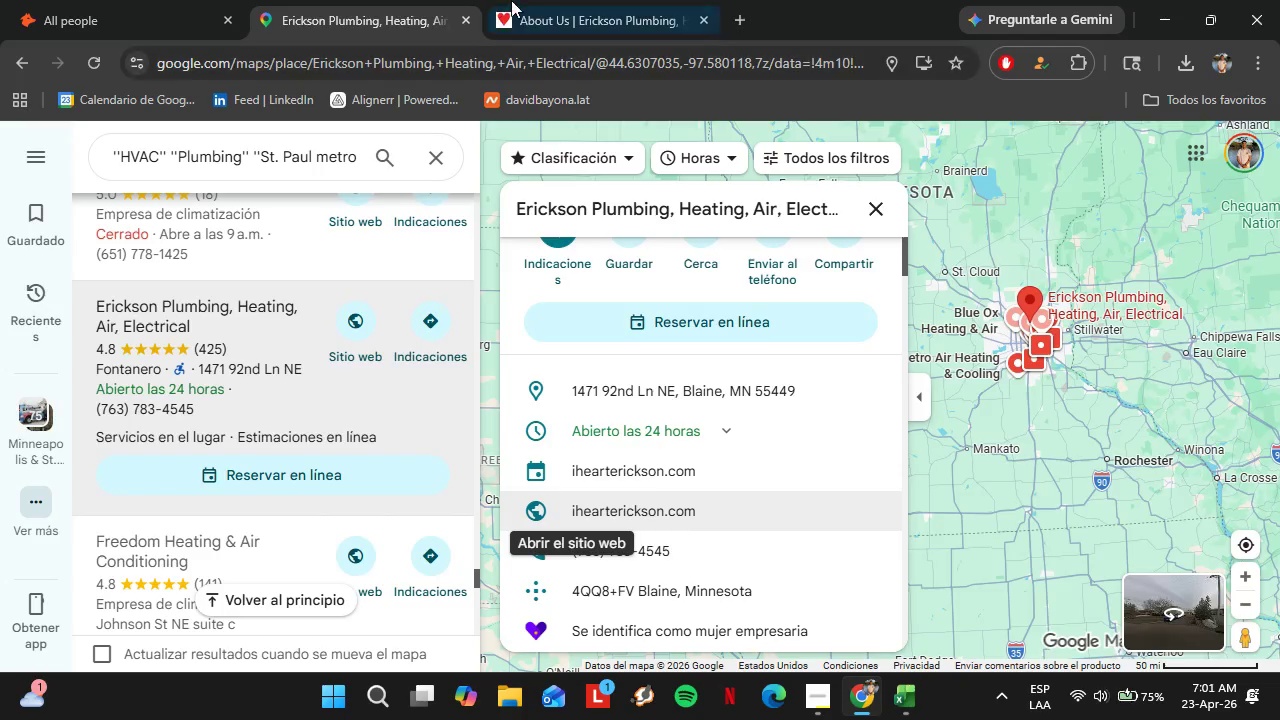 
left_click([517, 0])
 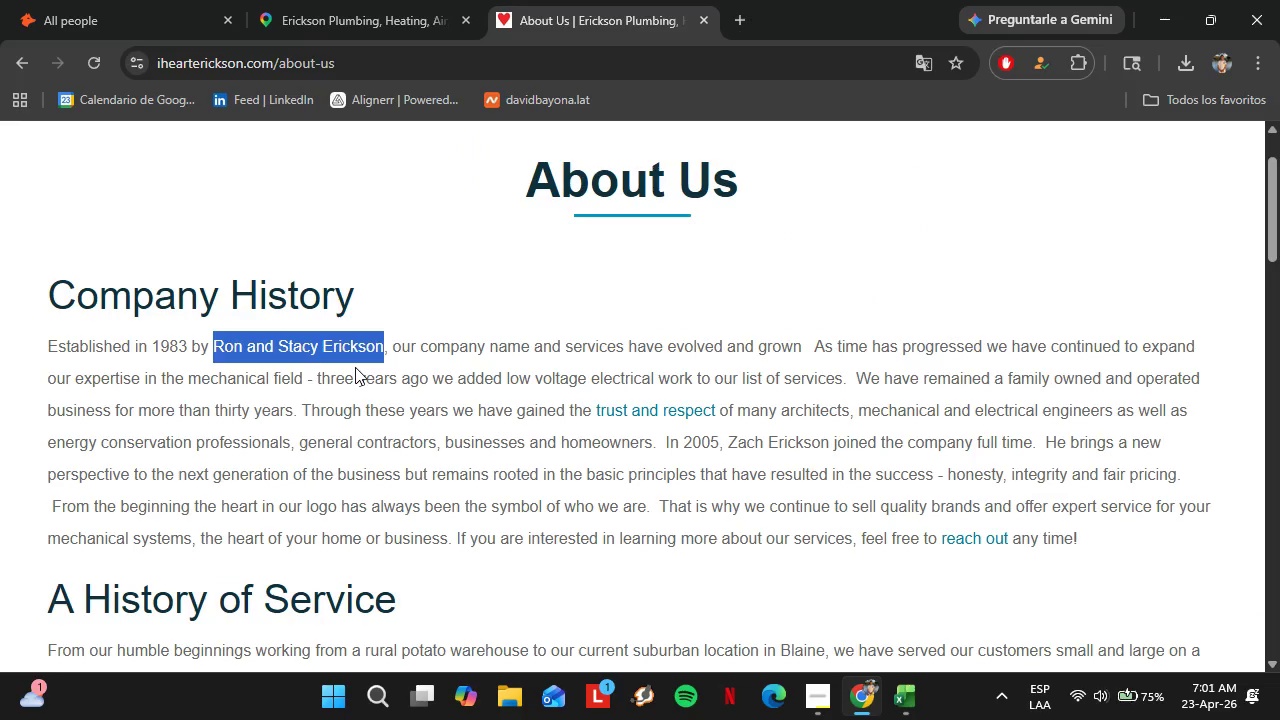 
left_click([453, 470])
 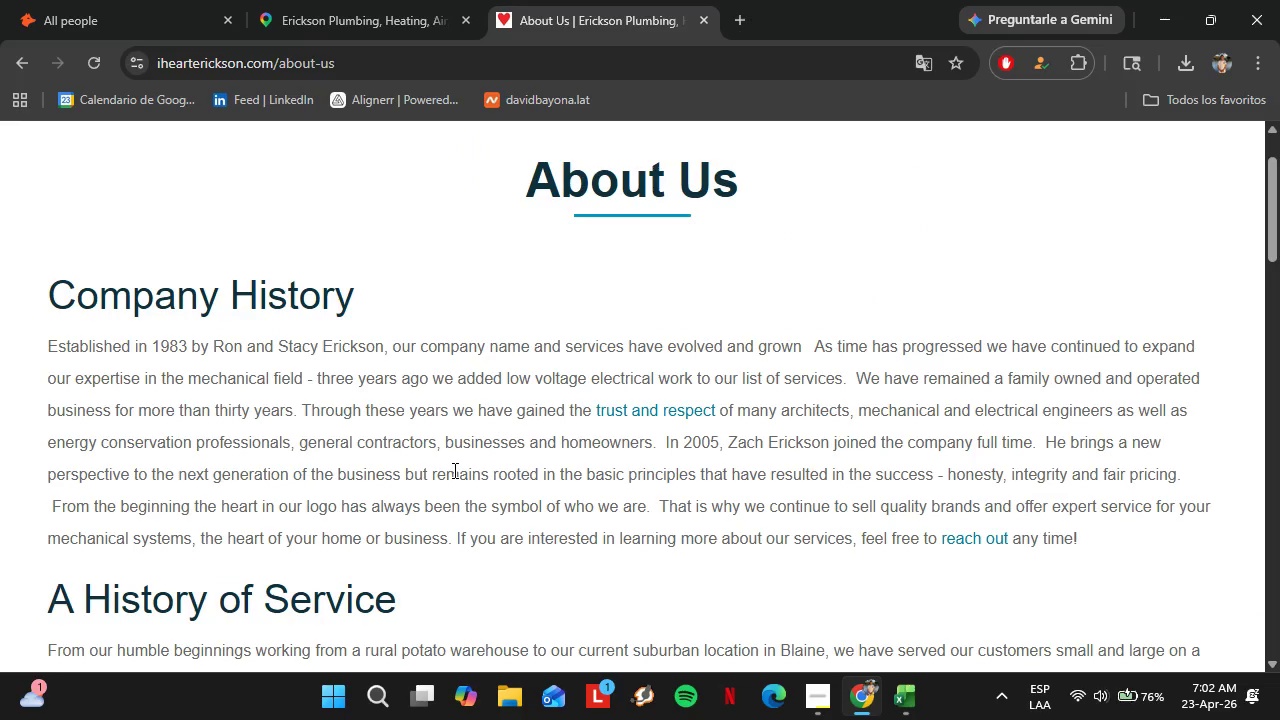 
wait(5.94)
 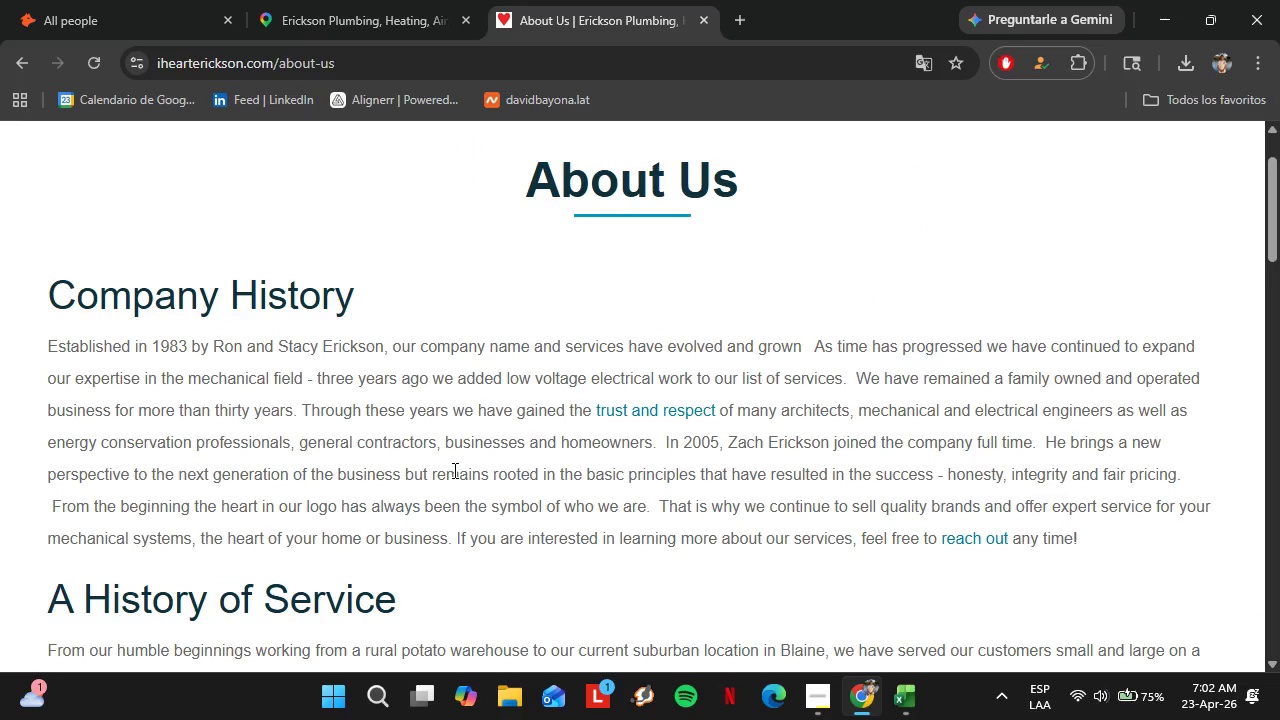 
scroll: coordinate [453, 470], scroll_direction: down, amount: 3.0
 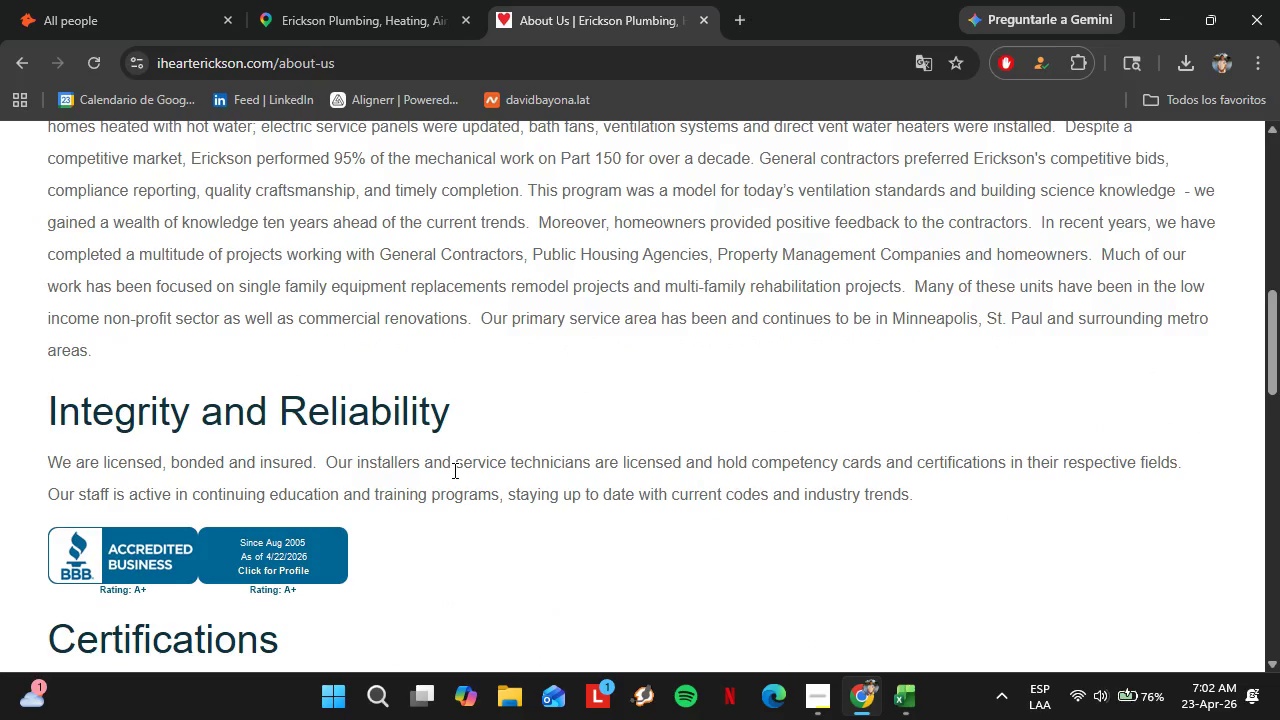 
scroll: coordinate [660, 451], scroll_direction: up, amount: 6.0
 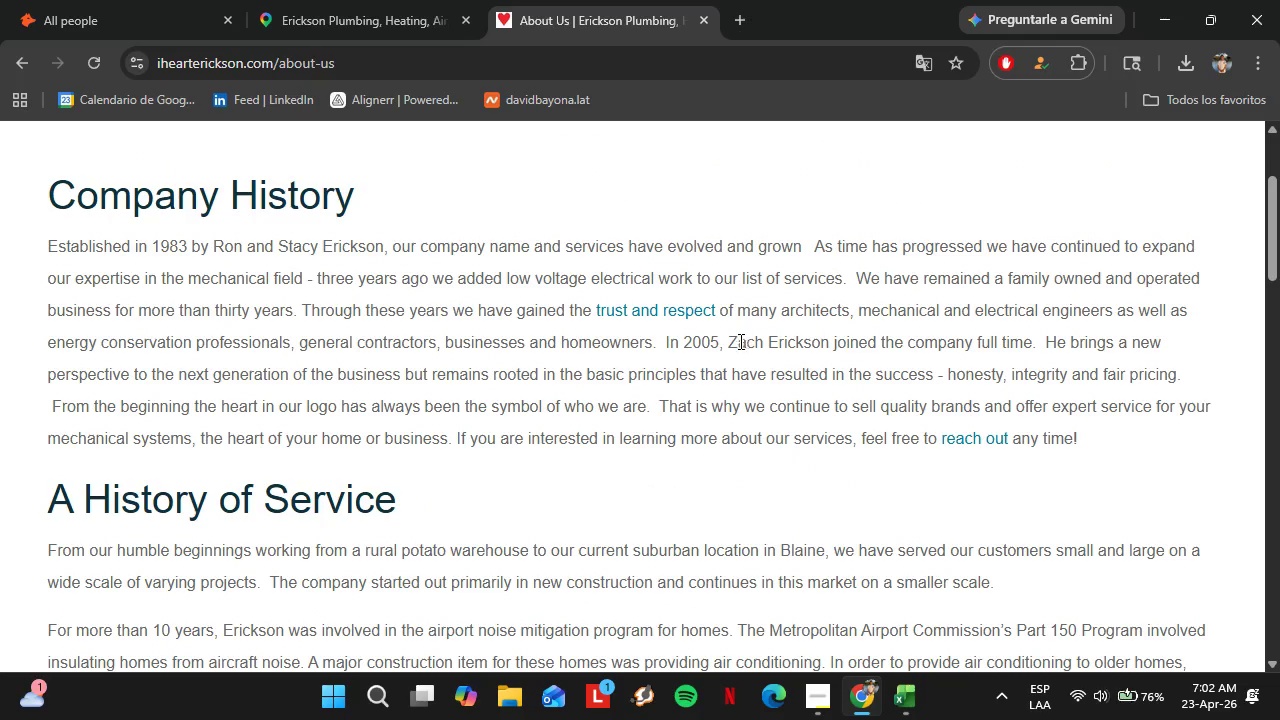 
left_click_drag(start_coordinate=[730, 341], to_coordinate=[828, 347])
 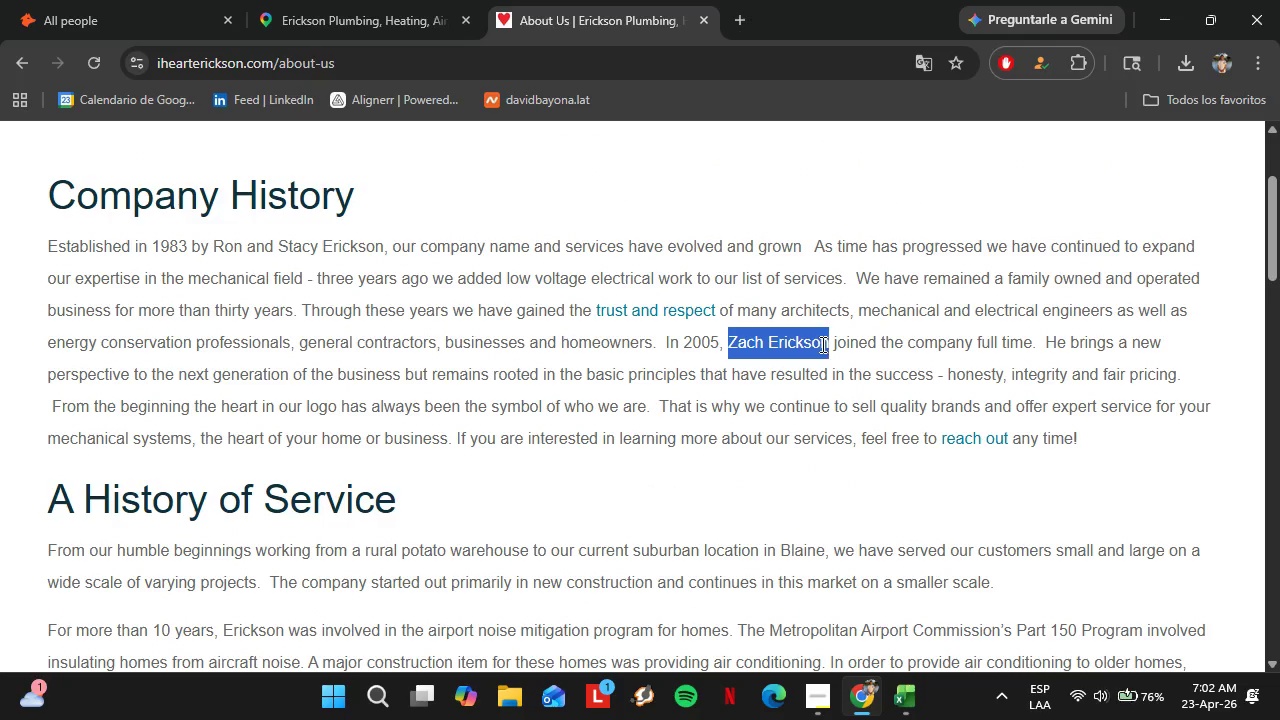 
key(Control+C)
 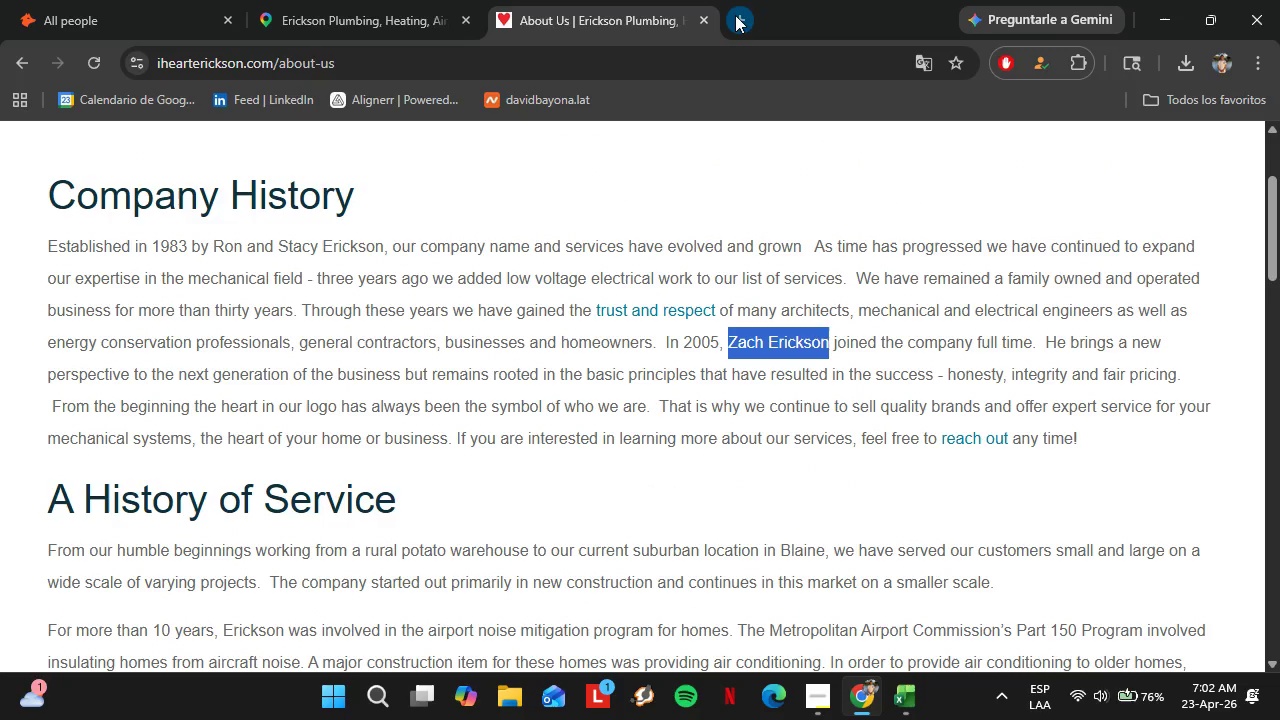 
left_click([734, 15])
 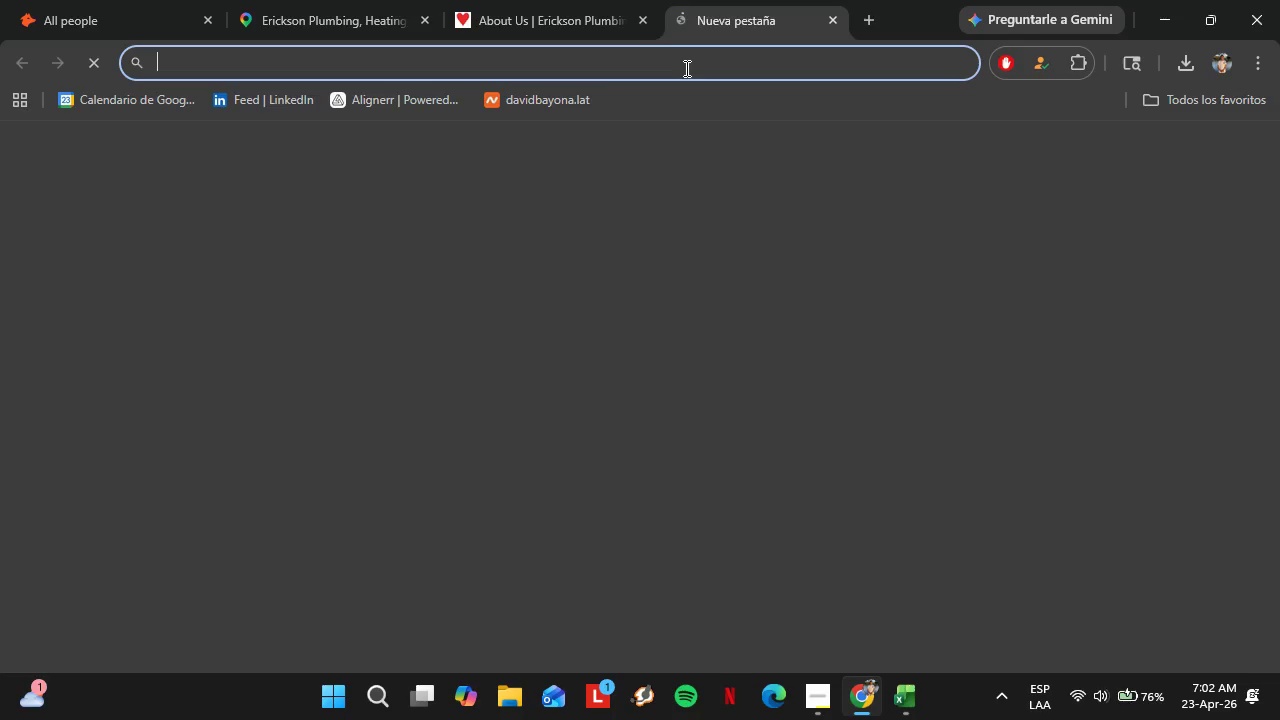 
key(Control+V)
 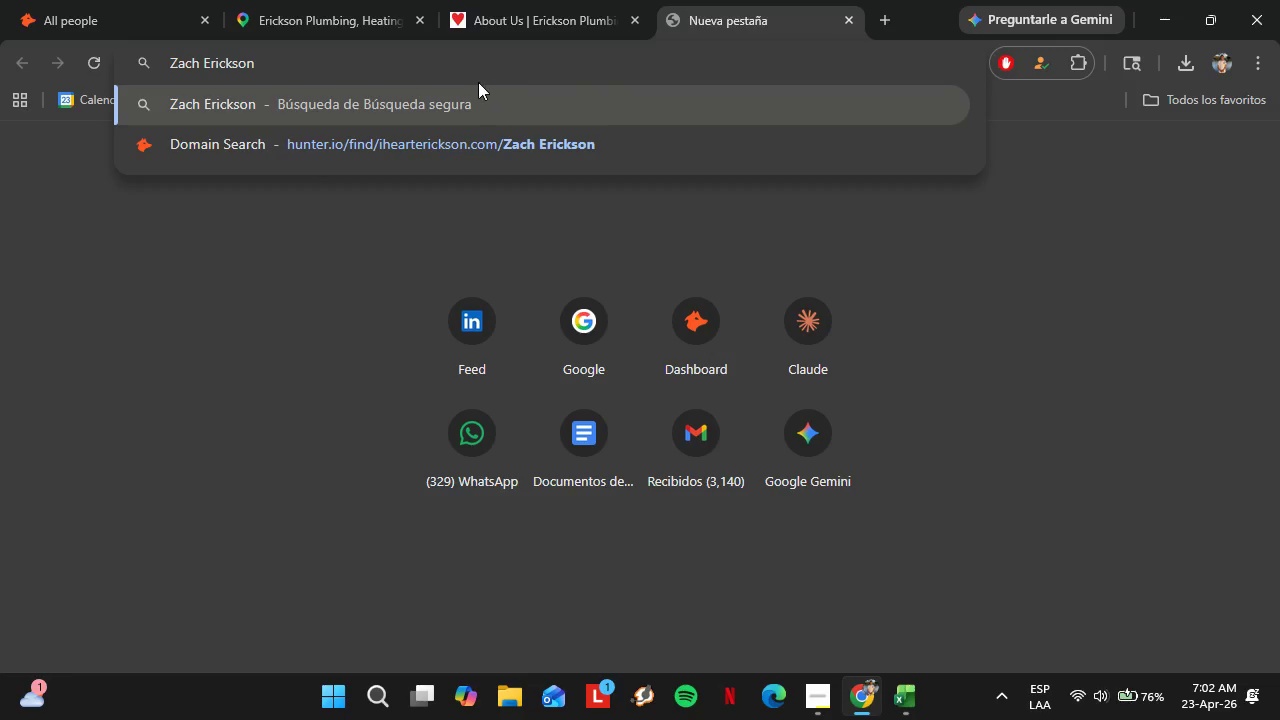 
type( from erickson plumbon)
key(Backspace)
key(Backspace)
type(ing)
 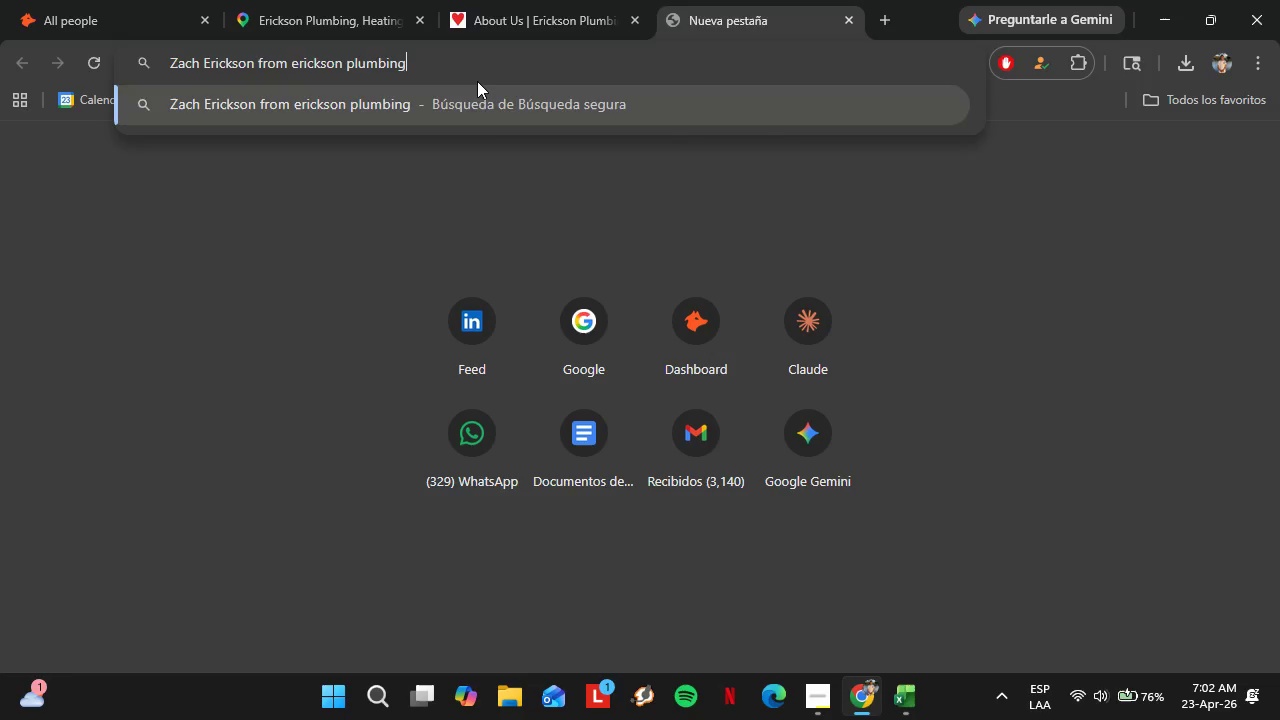 
key(Enter)
 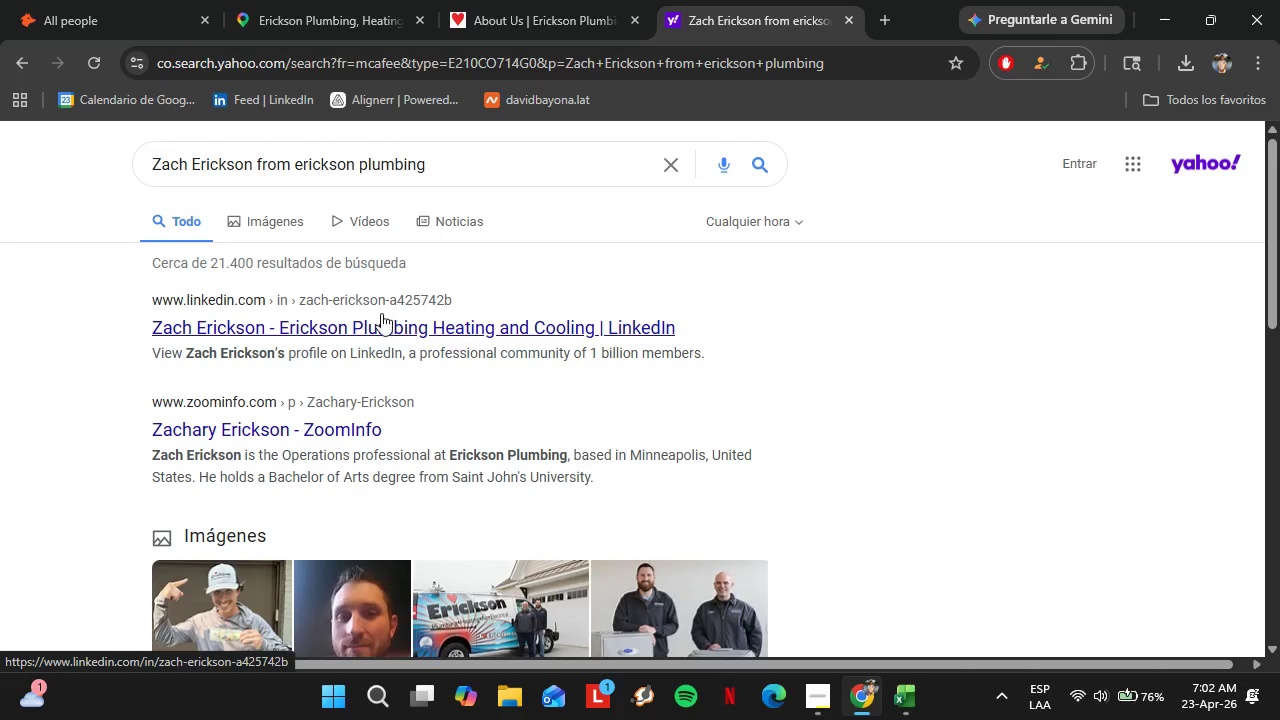 
wait(5.91)
 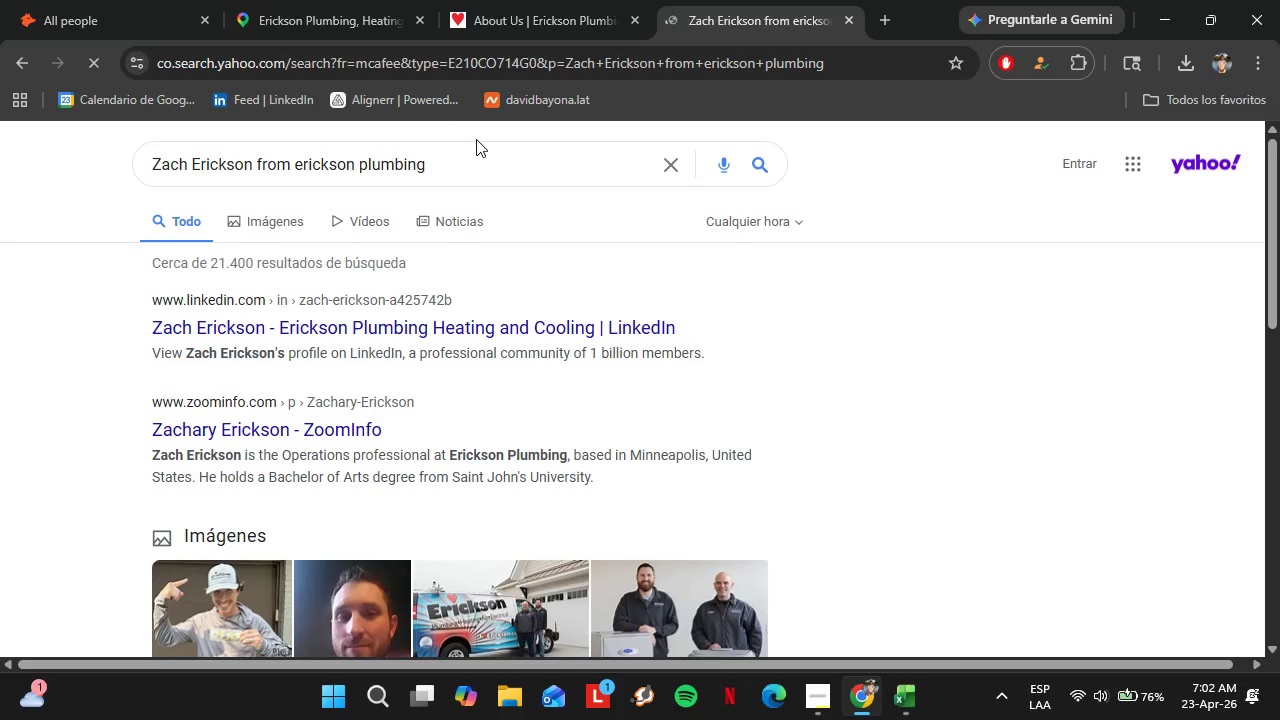 
right_click([281, 328])
 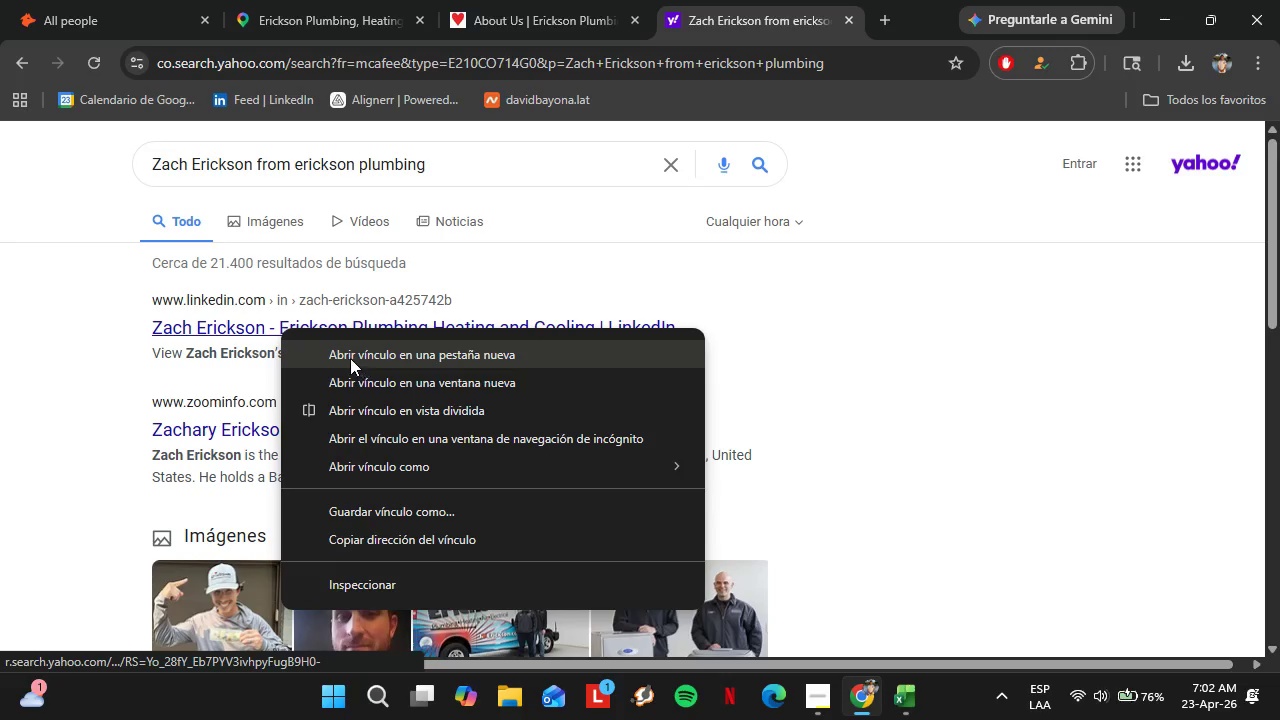 
left_click([349, 357])
 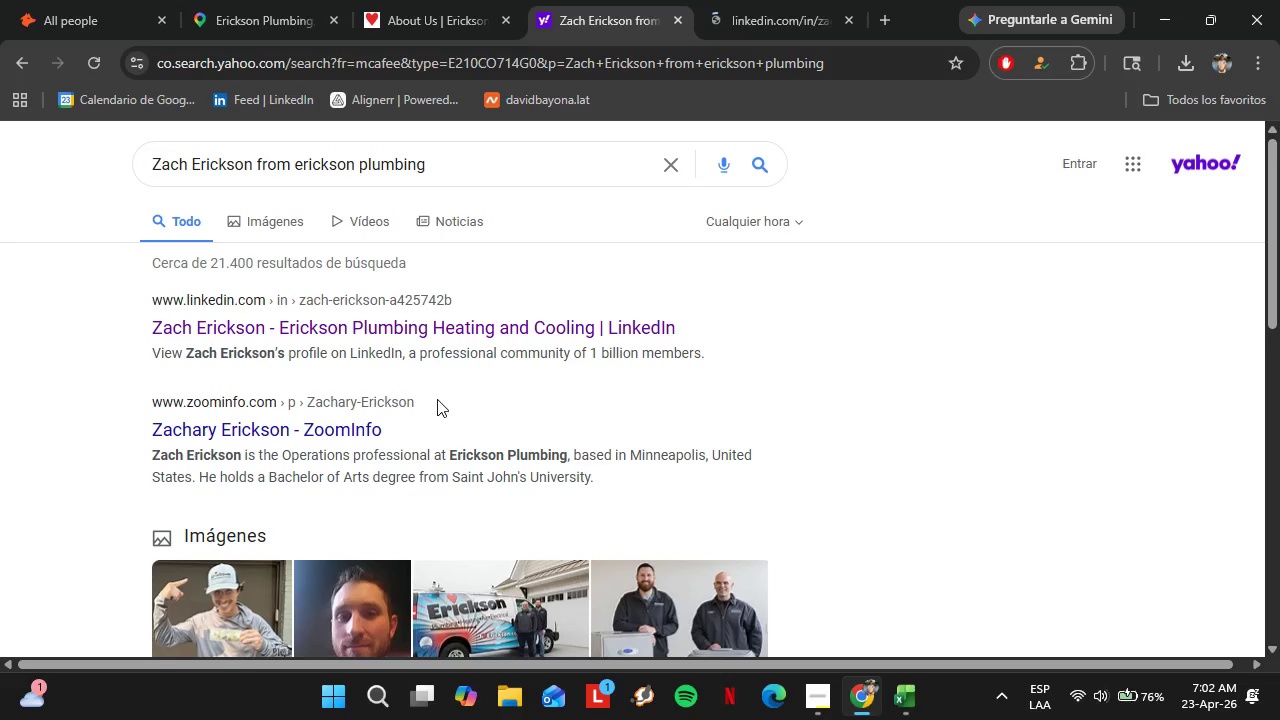 
scroll: coordinate [445, 464], scroll_direction: down, amount: 5.0
 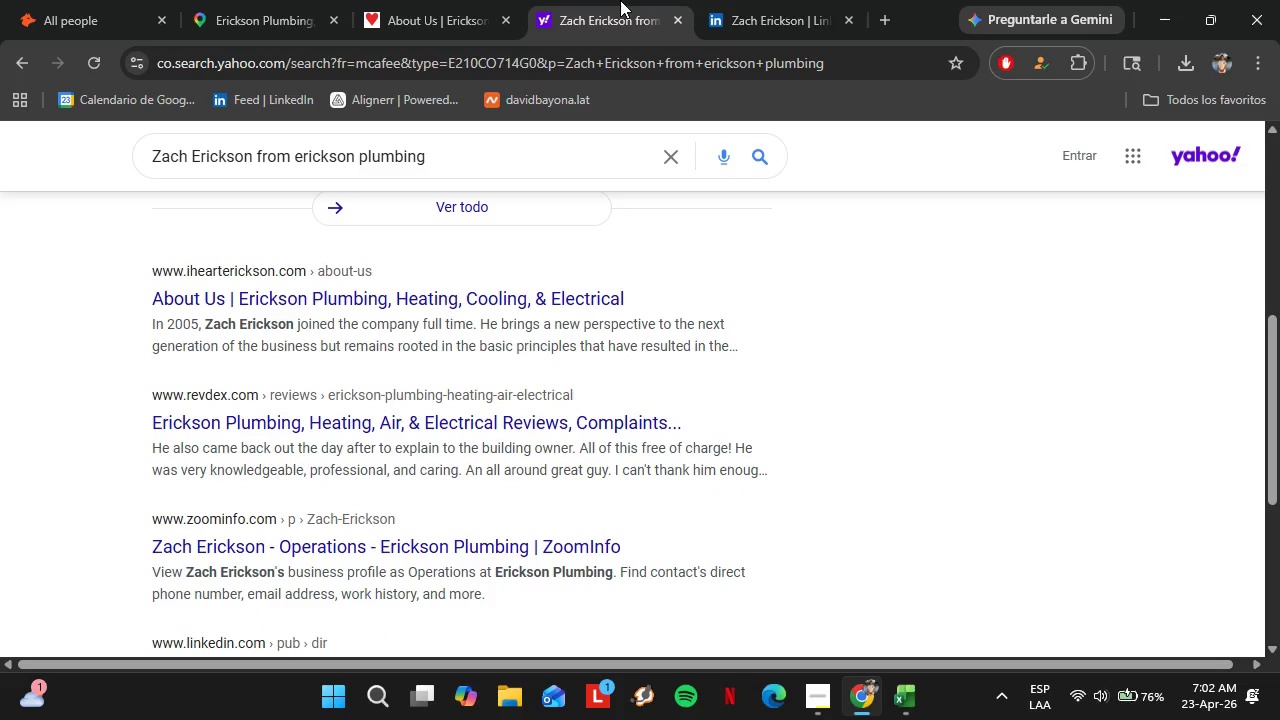 
left_click([718, 0])
 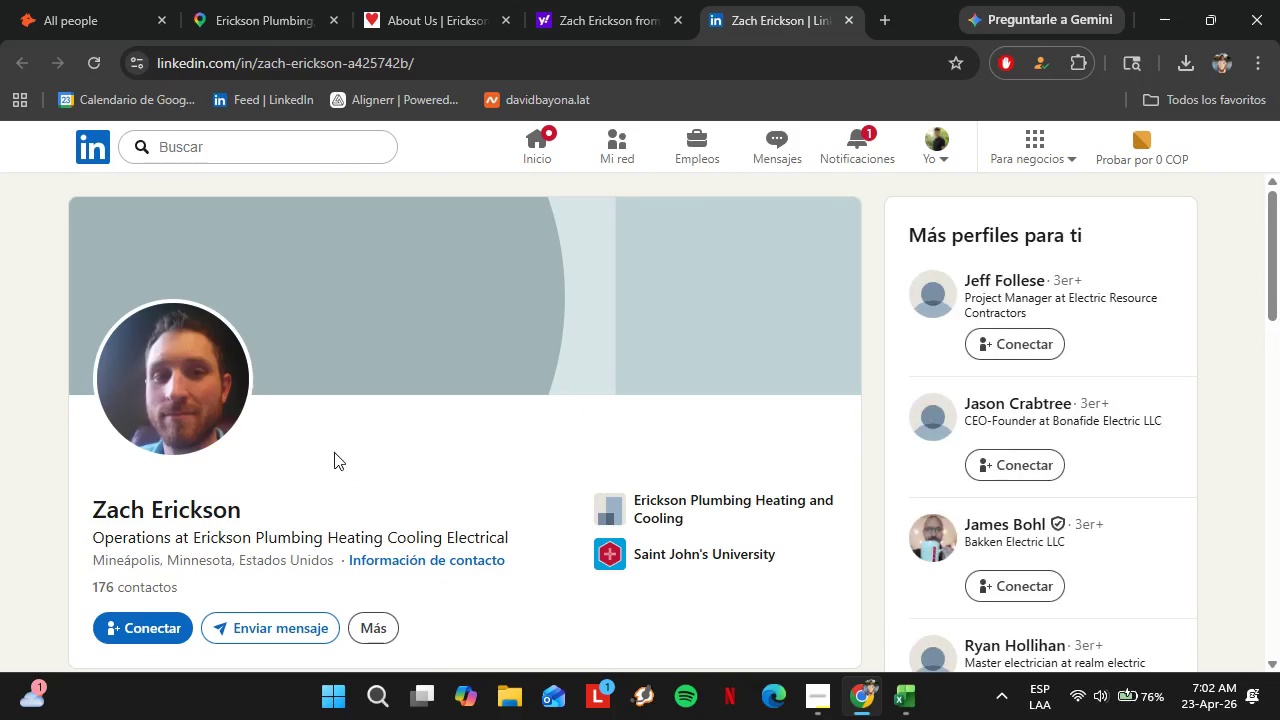 
scroll: coordinate [342, 445], scroll_direction: down, amount: 13.0
 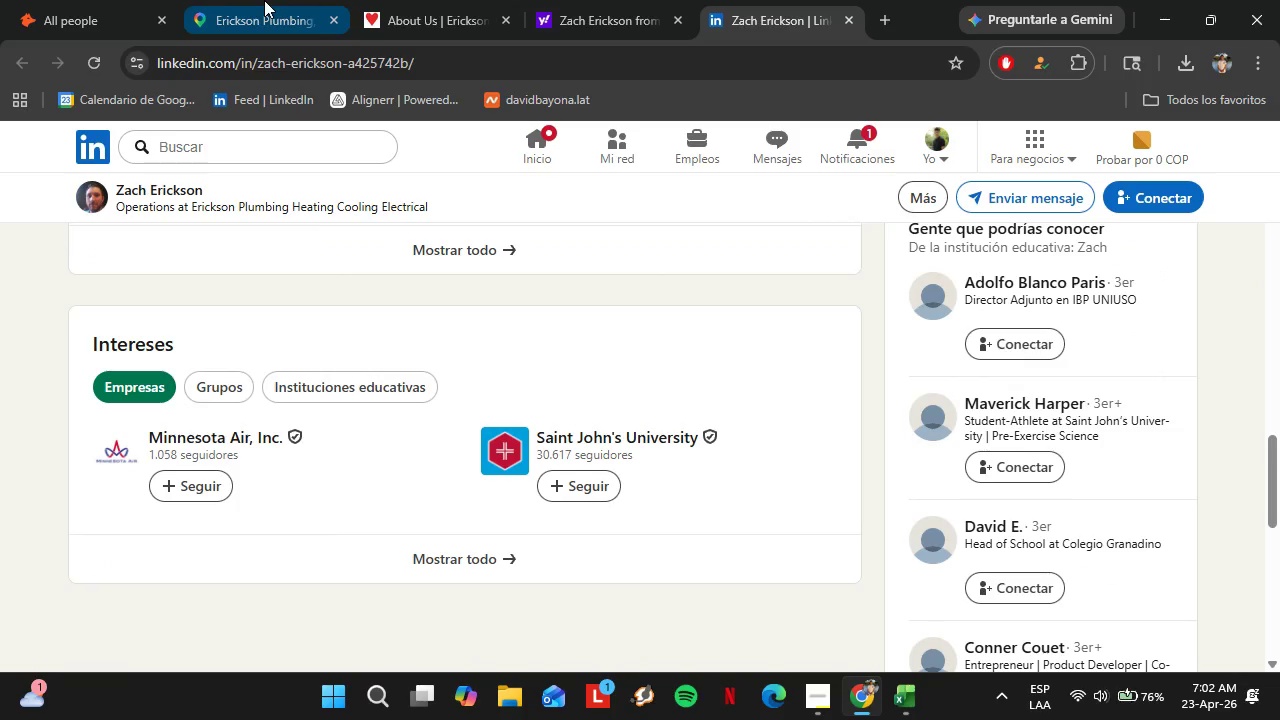 
left_click([107, 0])
 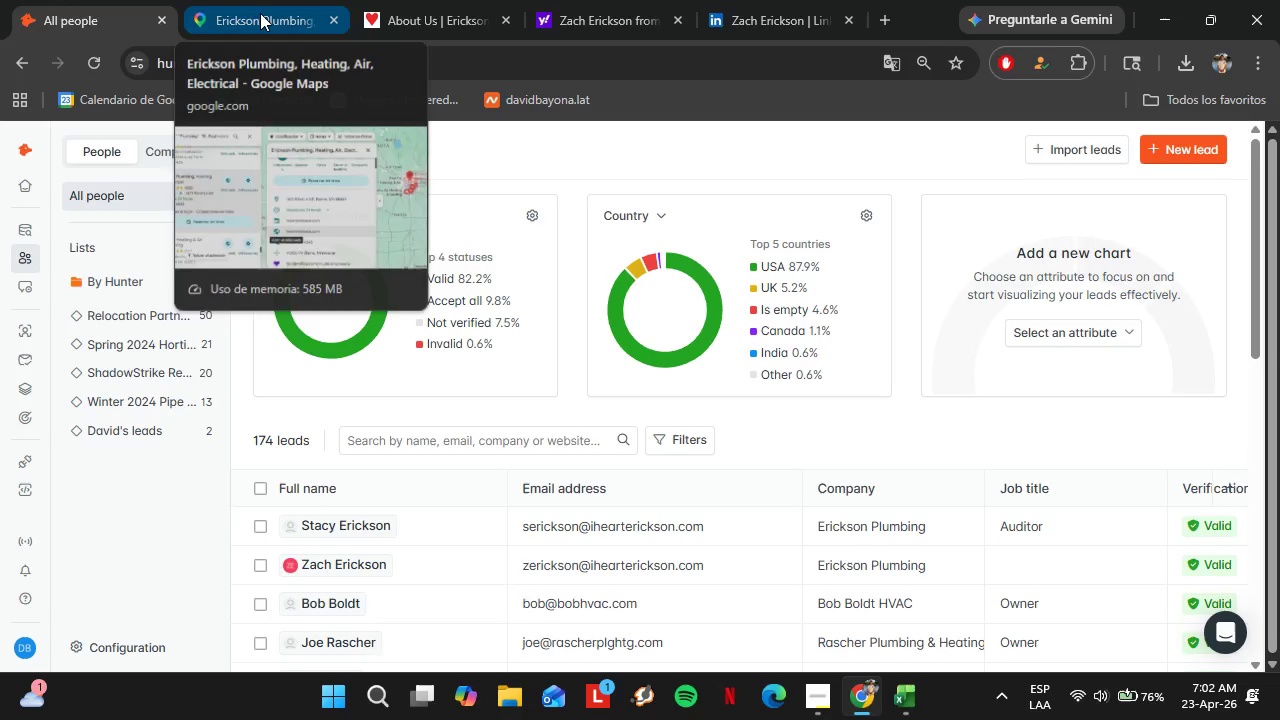 
left_click([261, 14])
 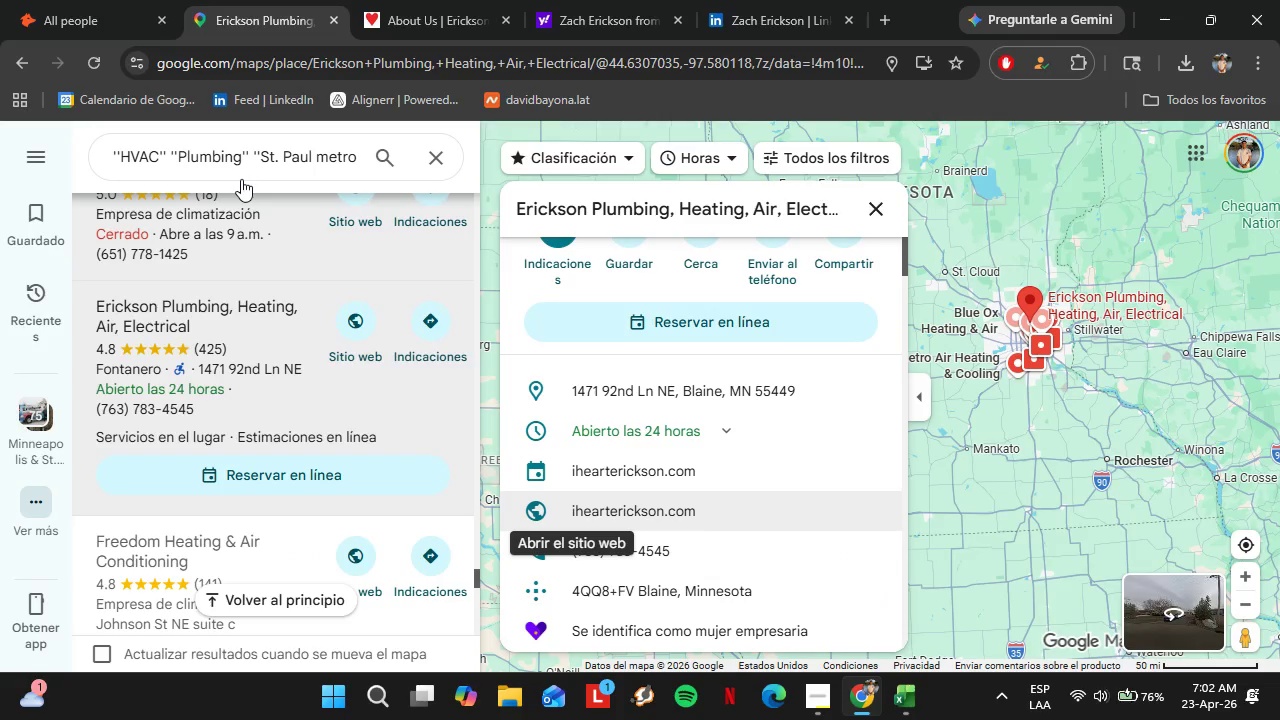 
left_click([128, 0])
 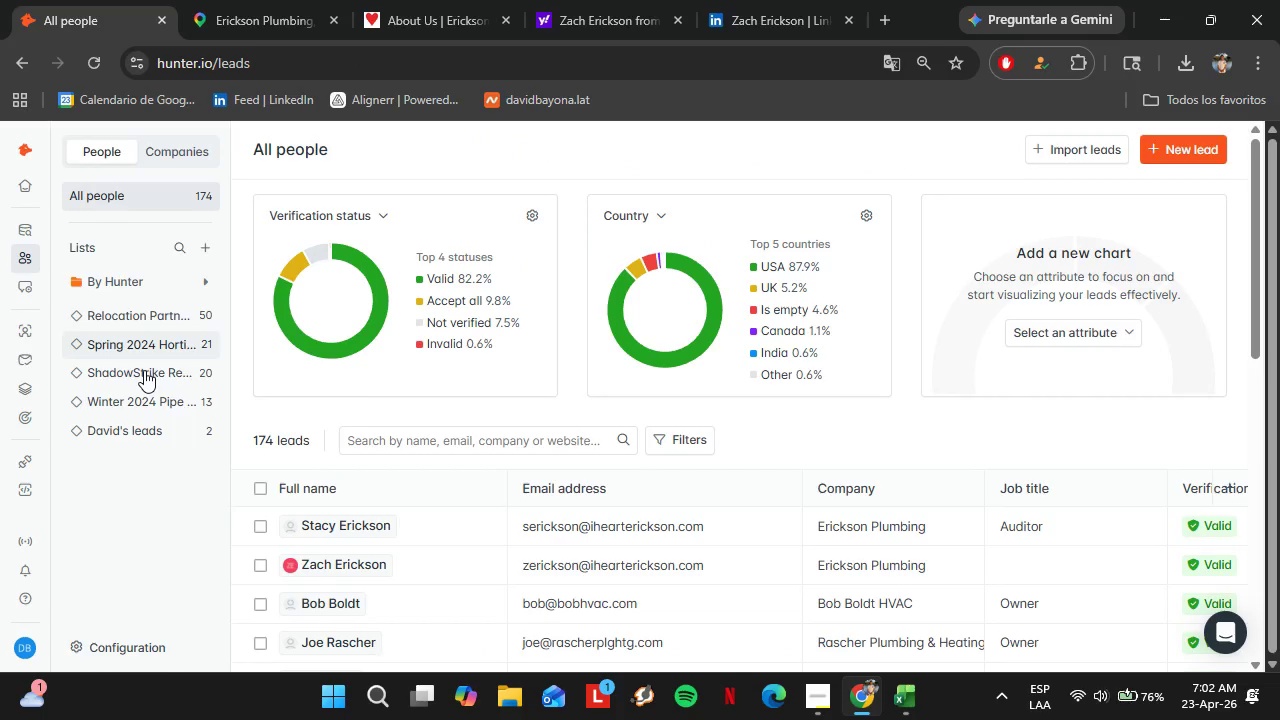 
left_click([141, 406])
 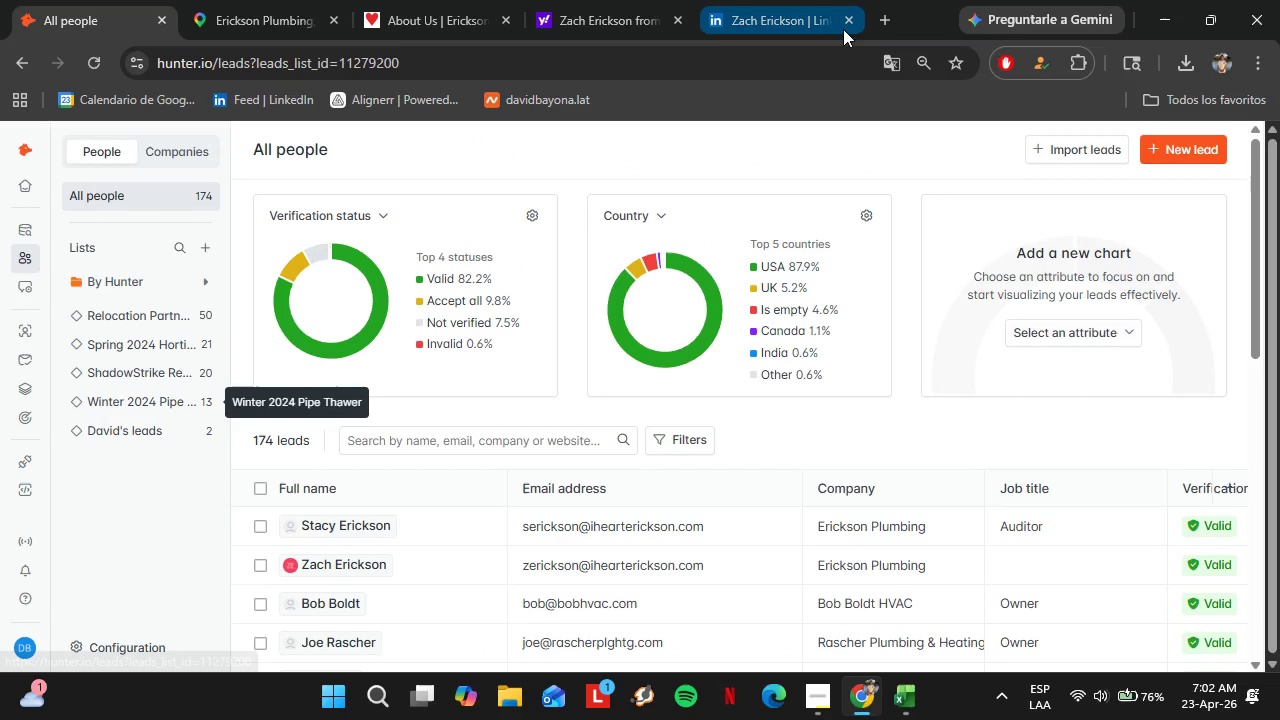 
left_click([850, 23])
 